 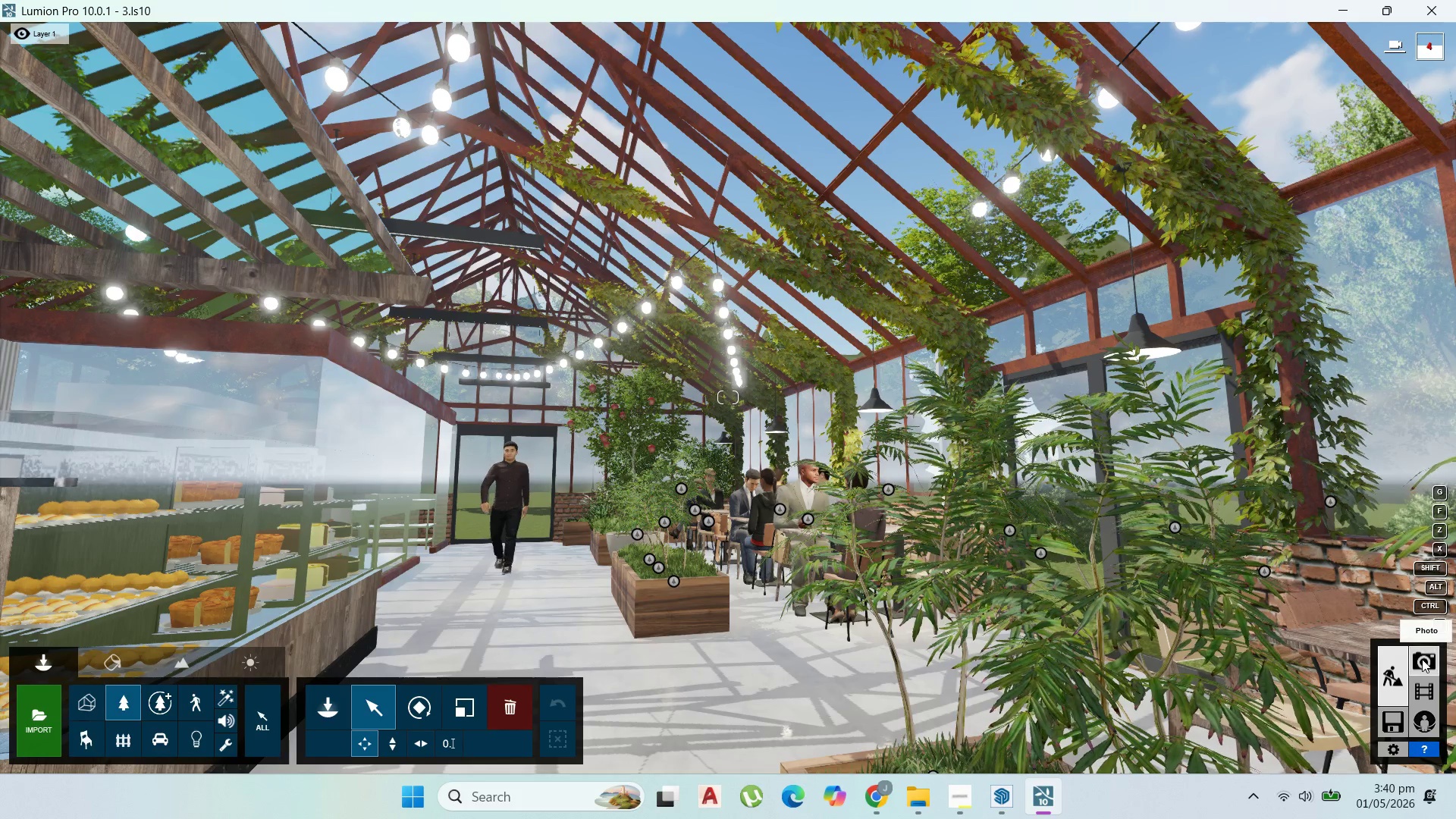 
double_click([331, 664])
 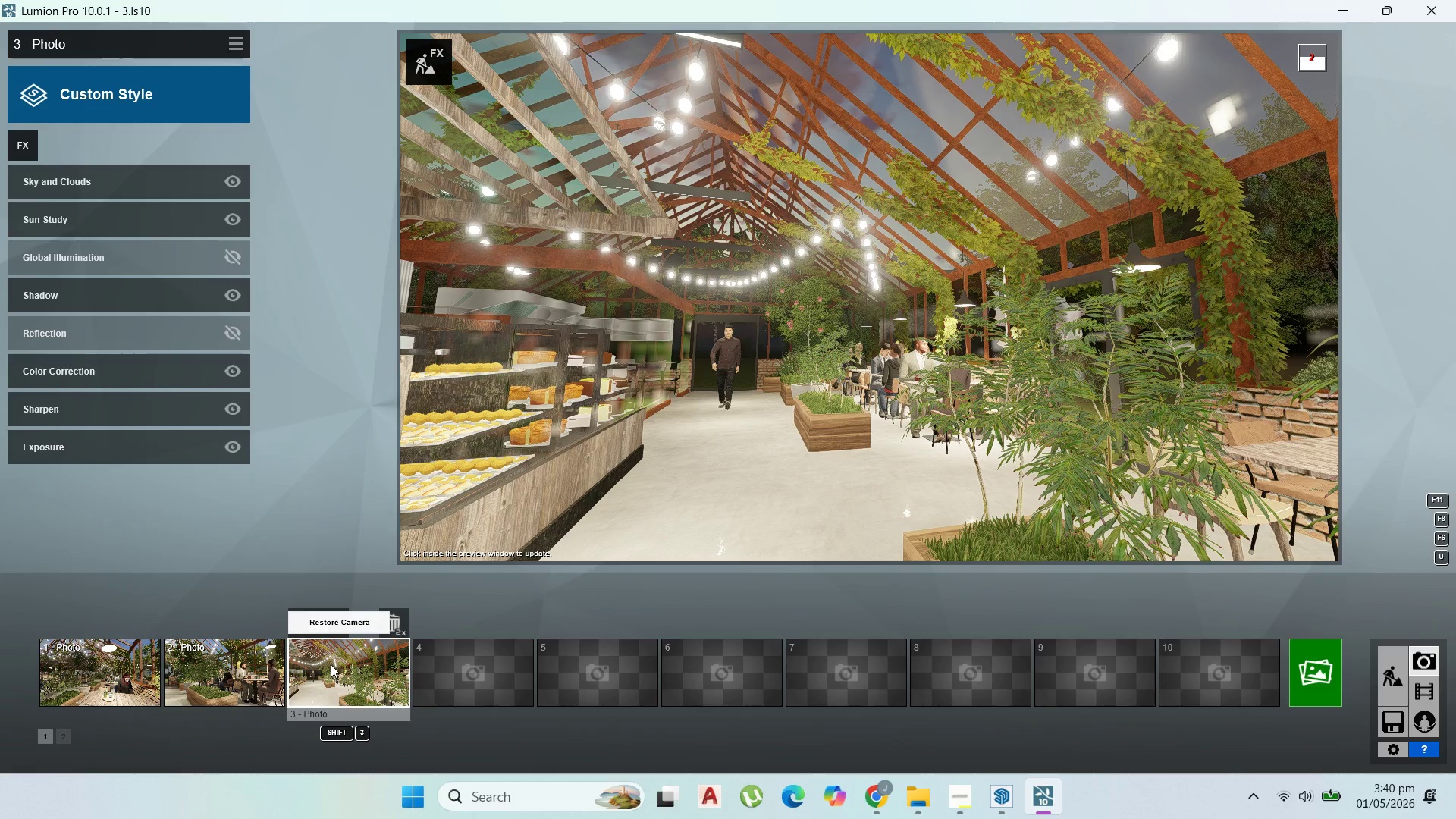 
left_click([331, 664])
 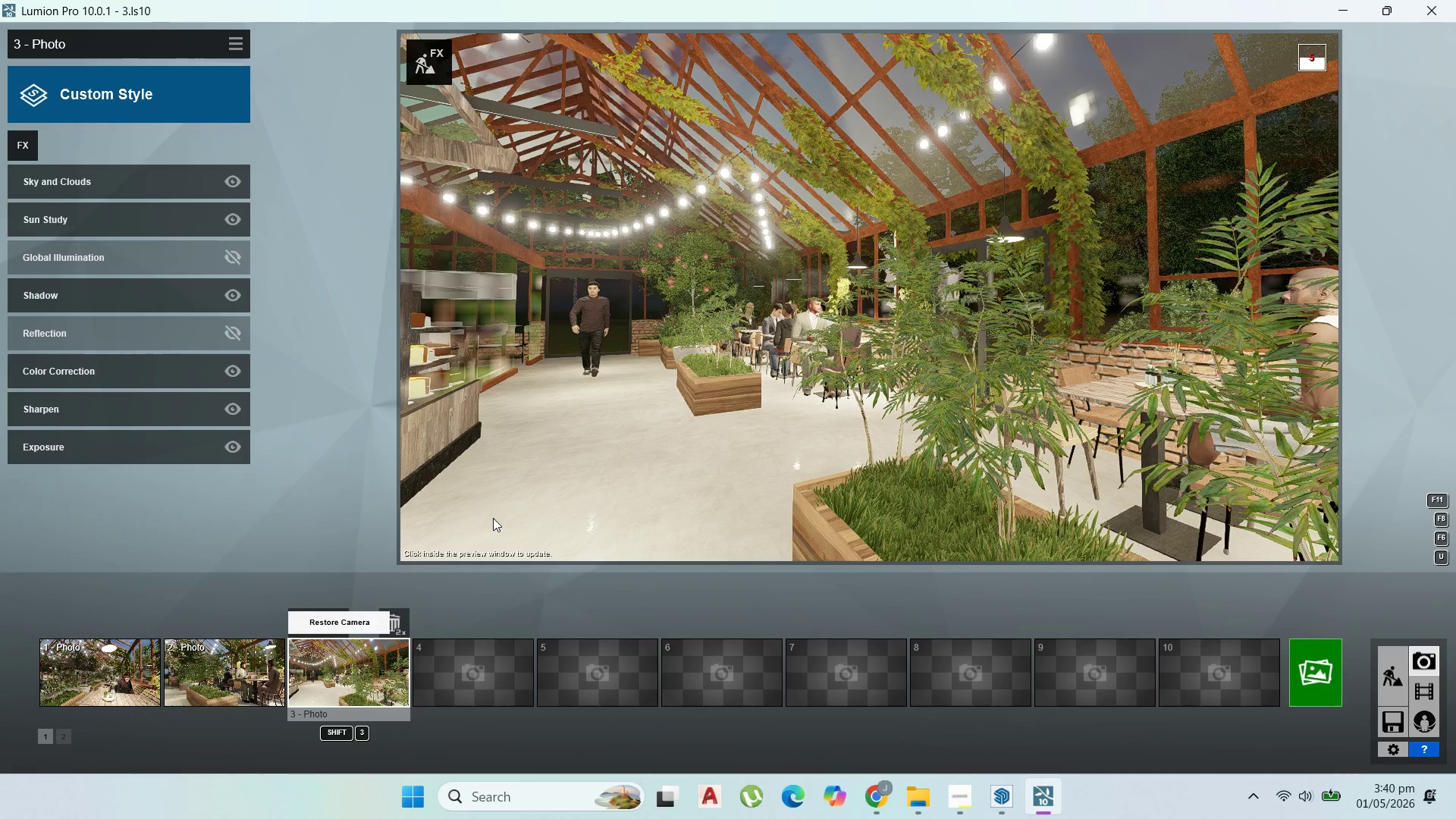 
wait(7.05)
 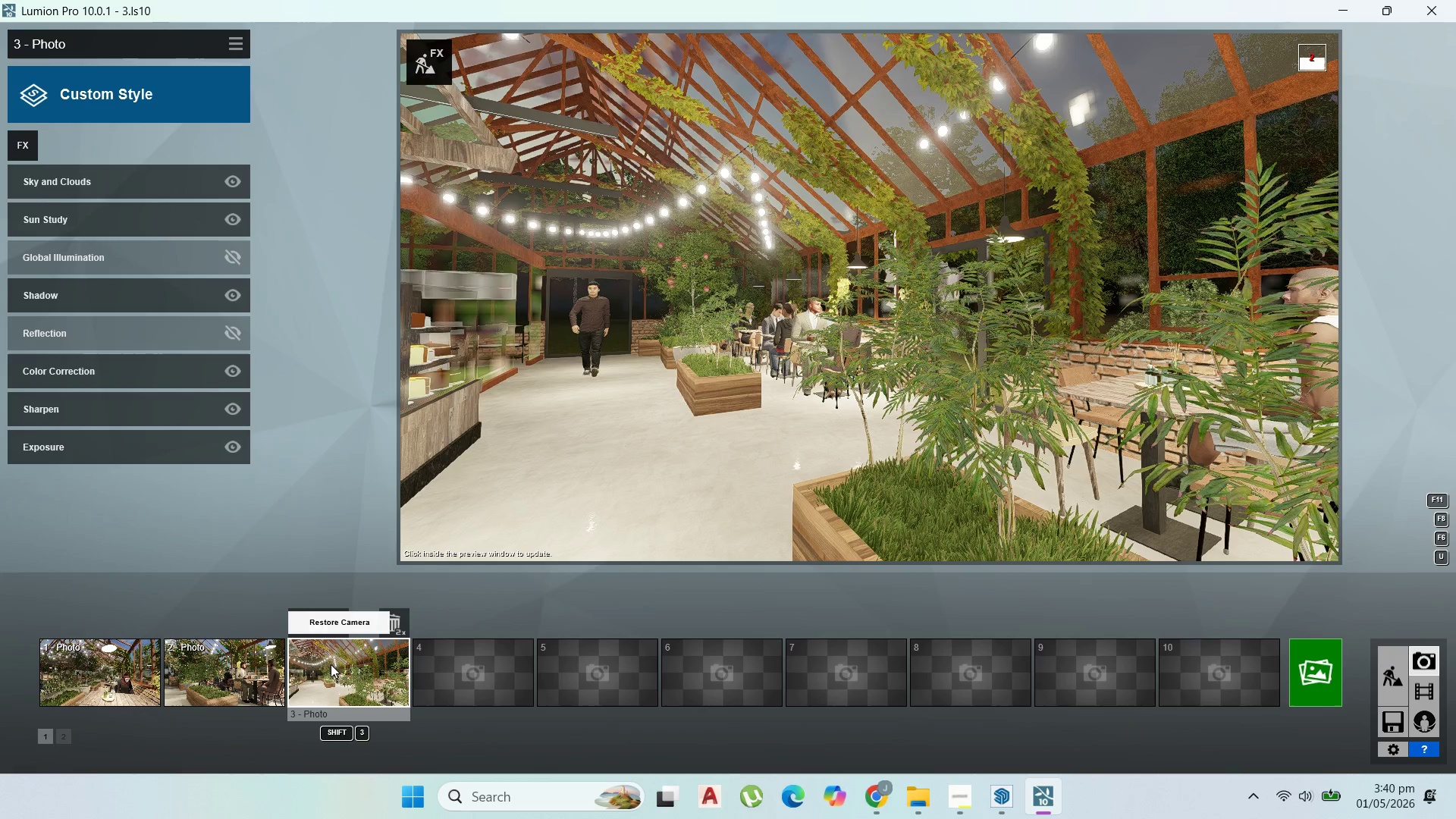 
mouse_move([231, 275])
 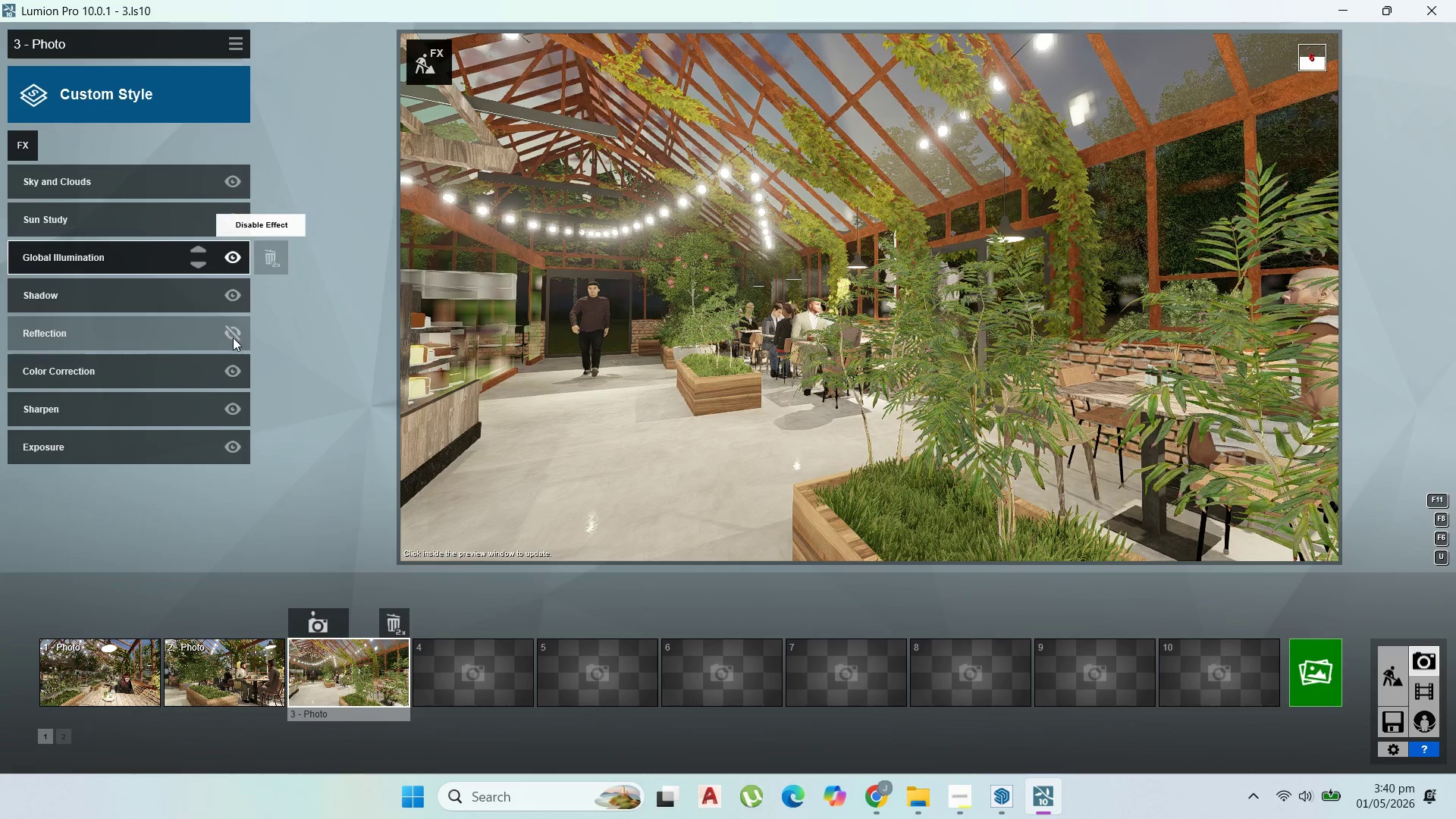 
left_click([233, 337])
 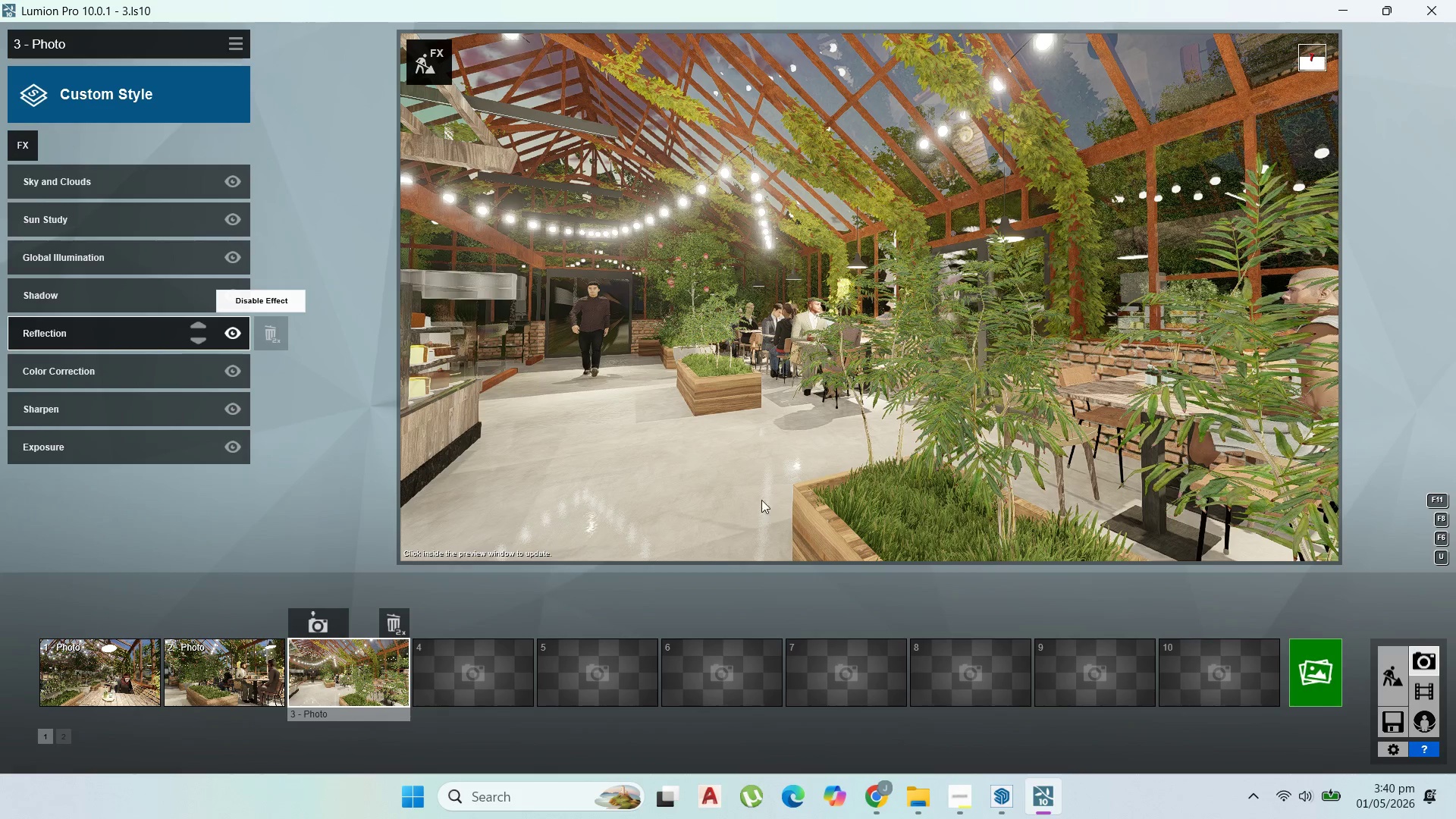 
left_click([1394, 691])
 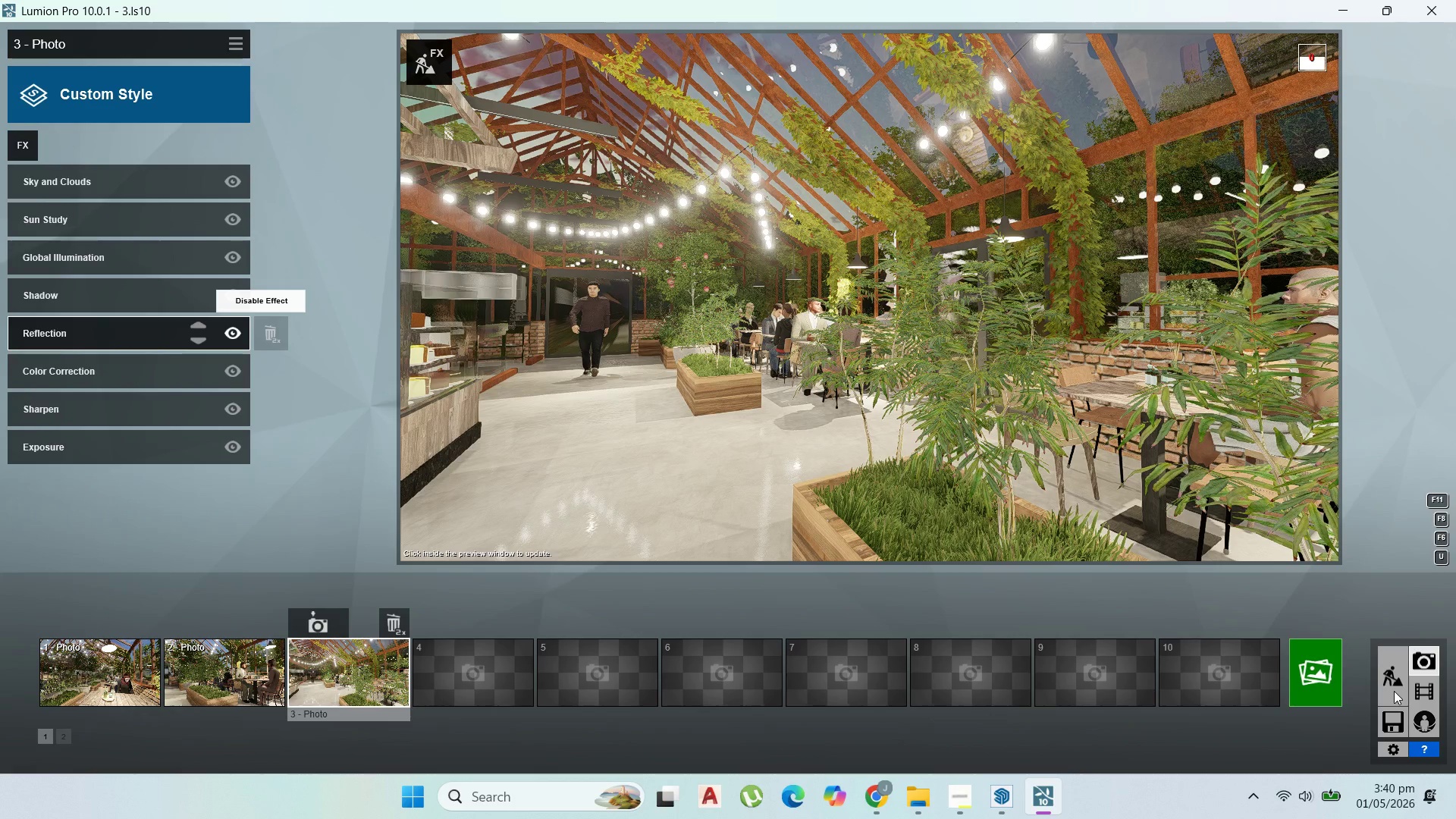 
double_click([1394, 691])
 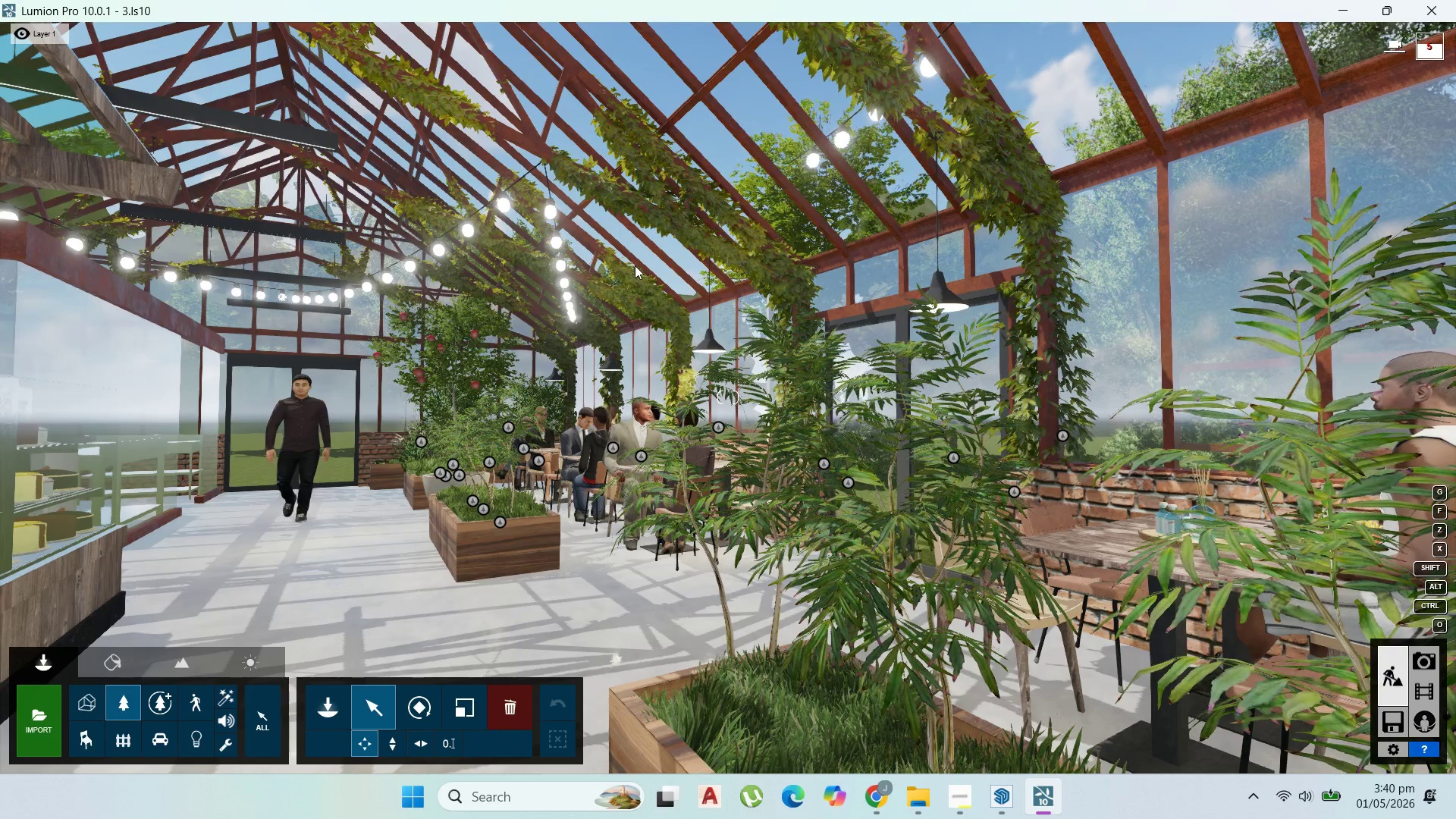 
wait(10.94)
 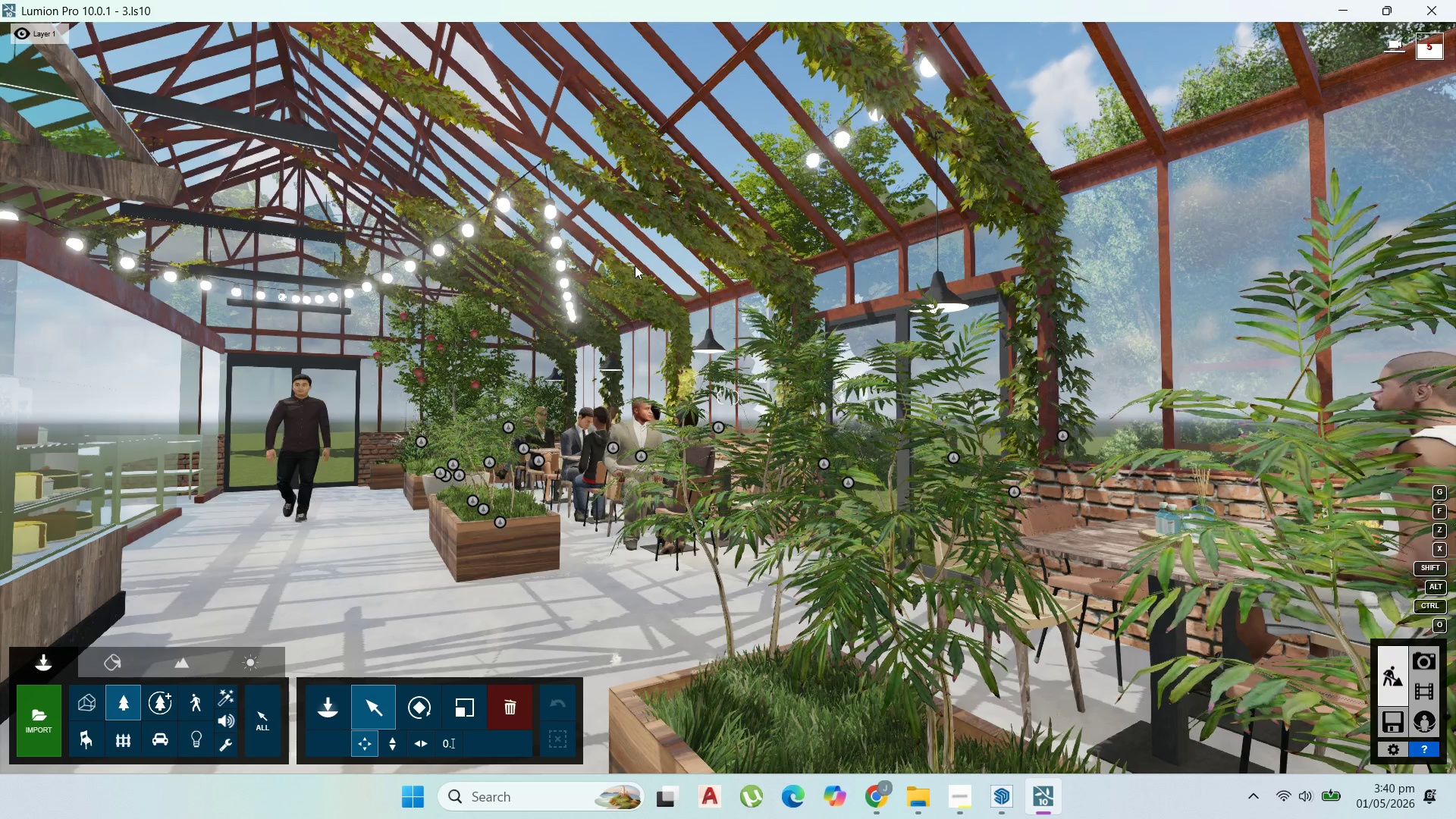 
left_click([190, 743])
 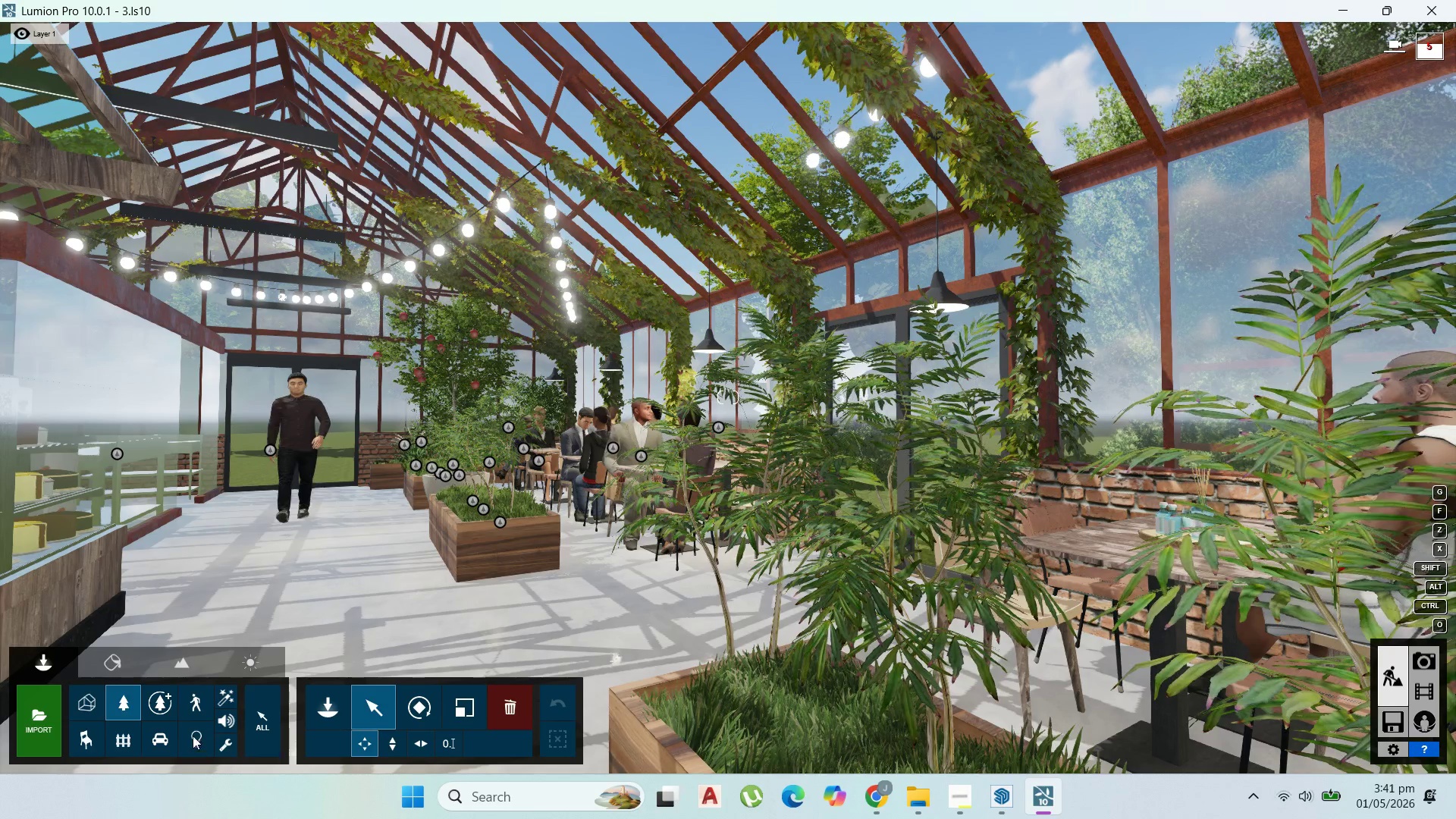 
left_click_drag(start_coordinate=[190, 742], to_coordinate=[197, 729])
 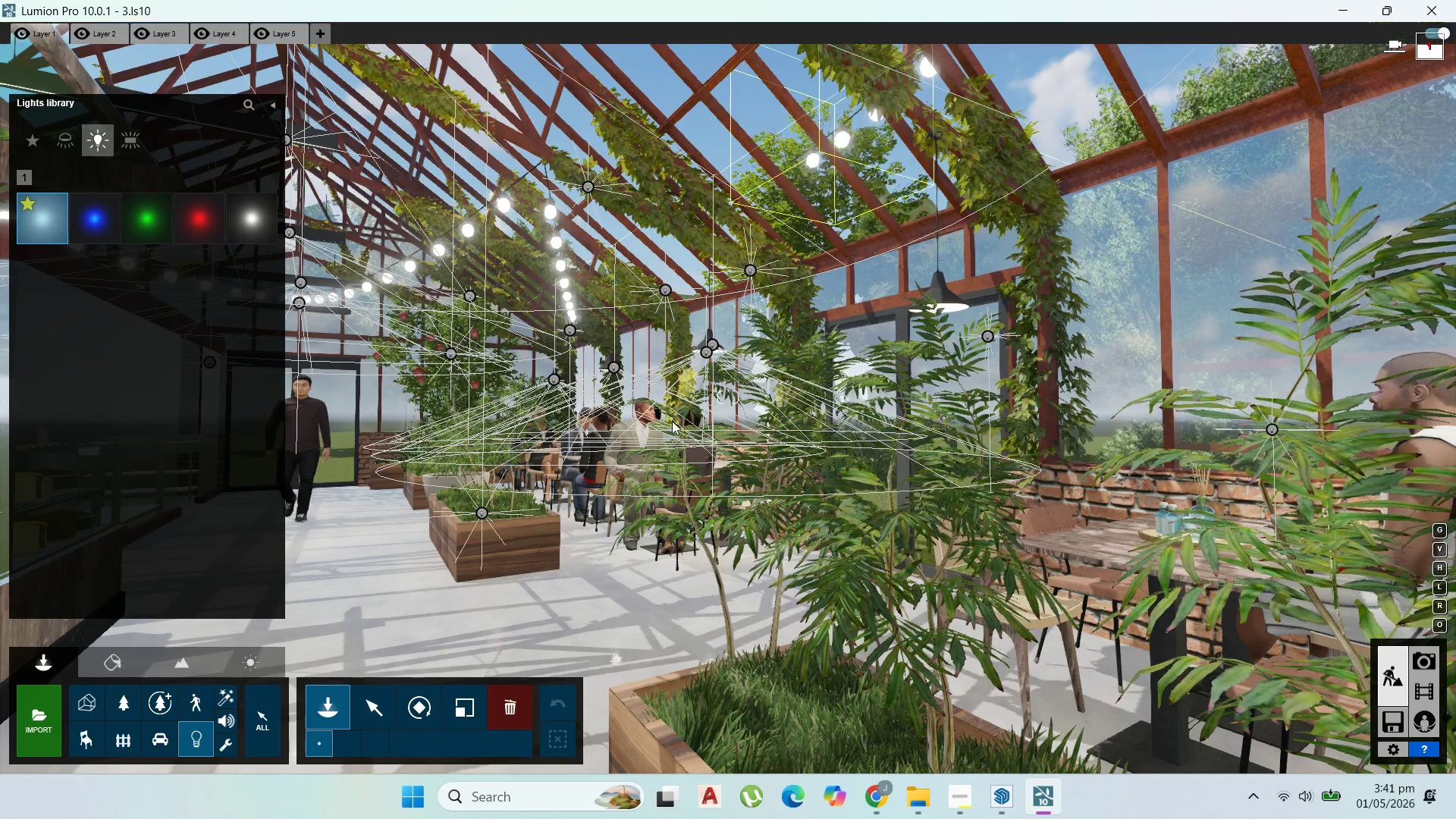 
left_click([365, 697])
 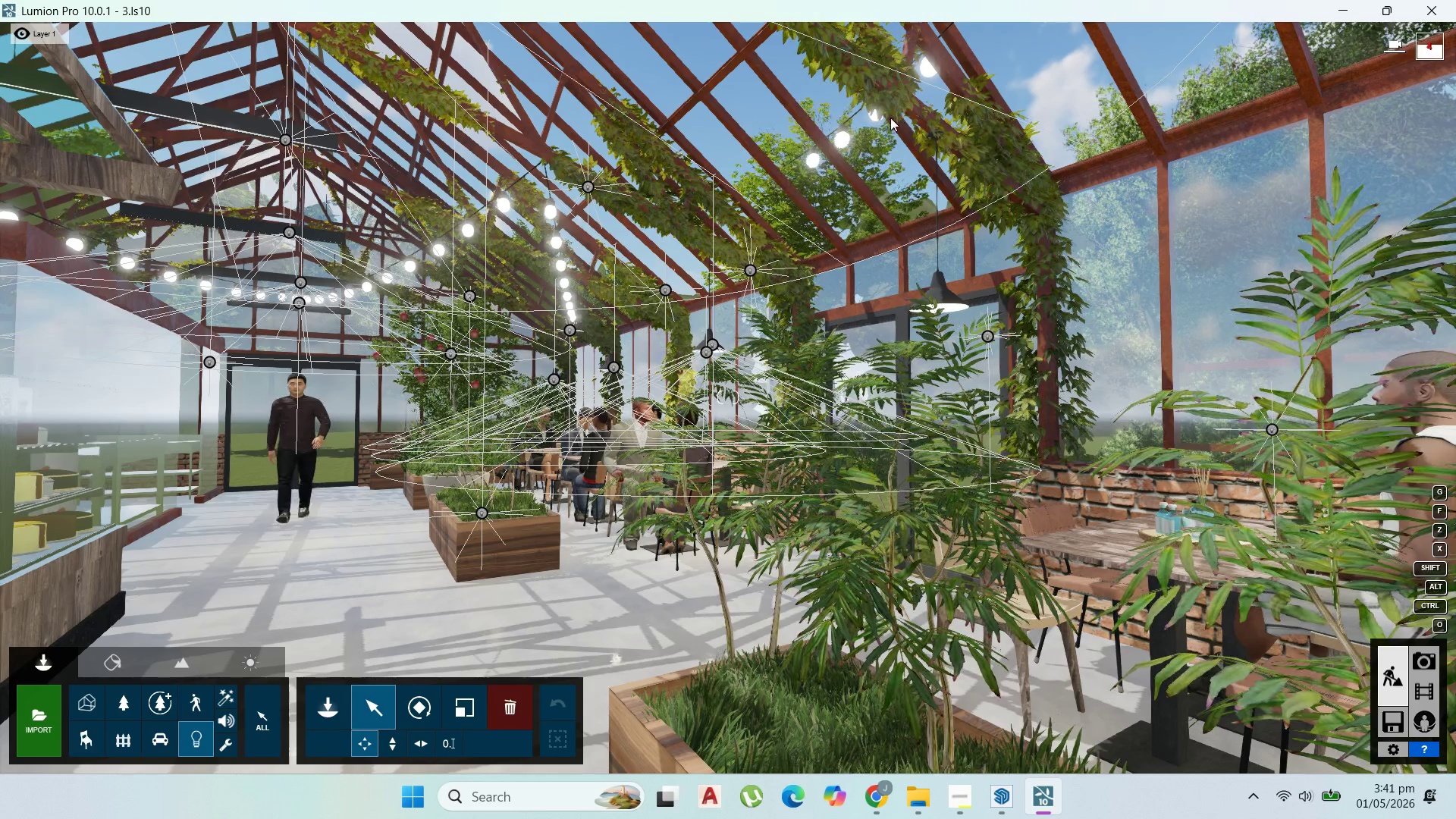 
wait(6.38)
 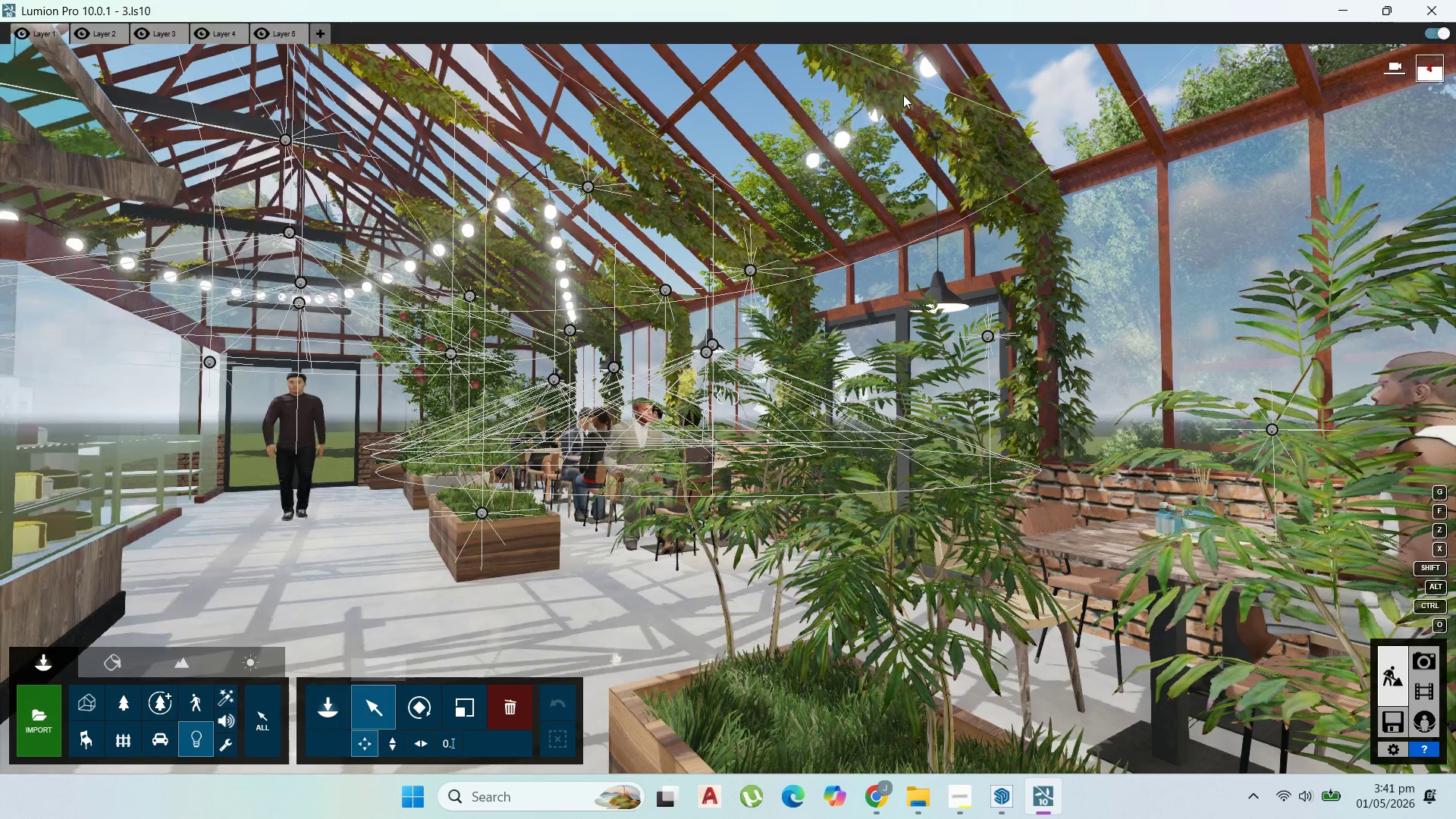 
left_click([588, 190])
 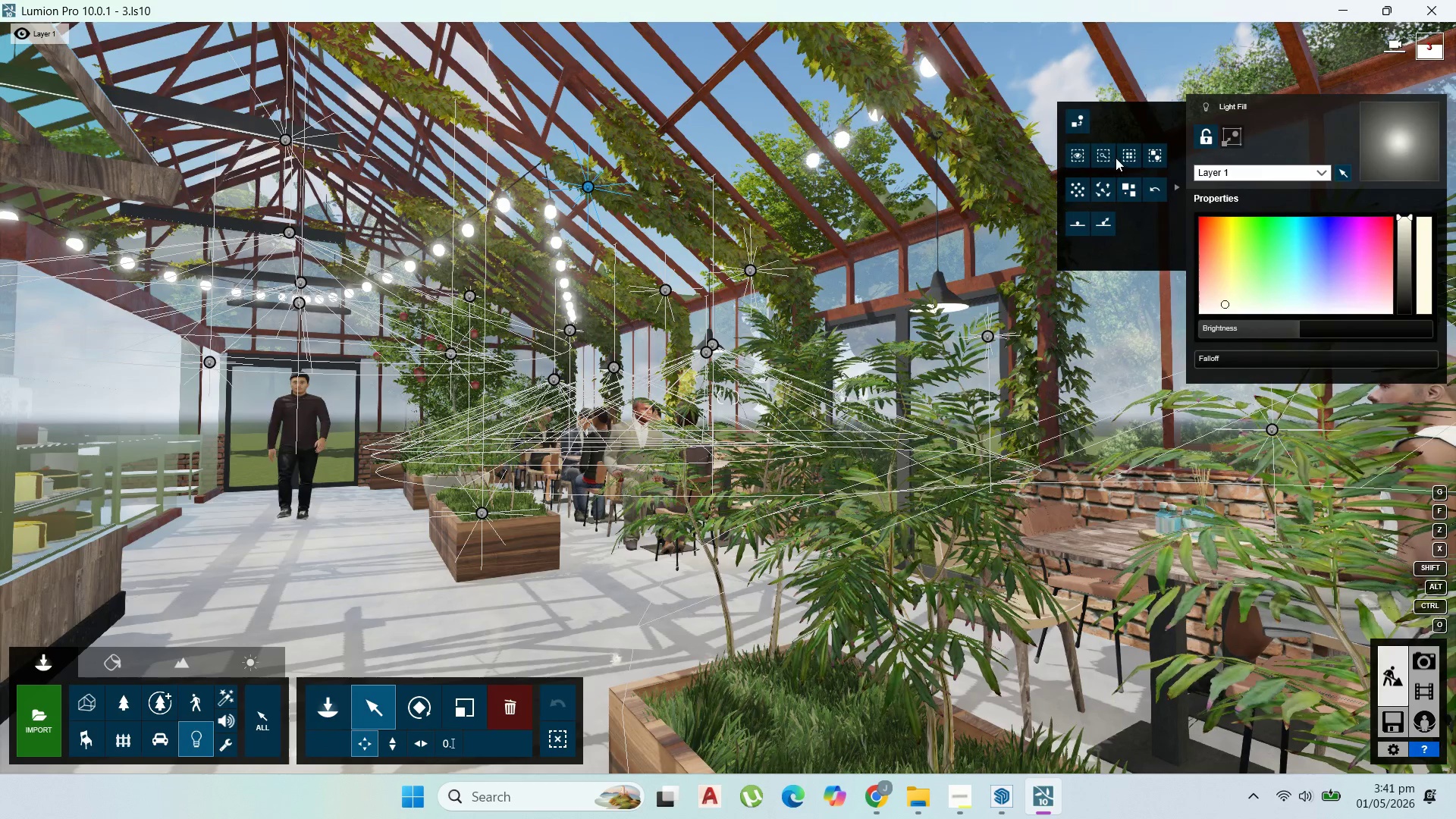 
left_click([1128, 157])
 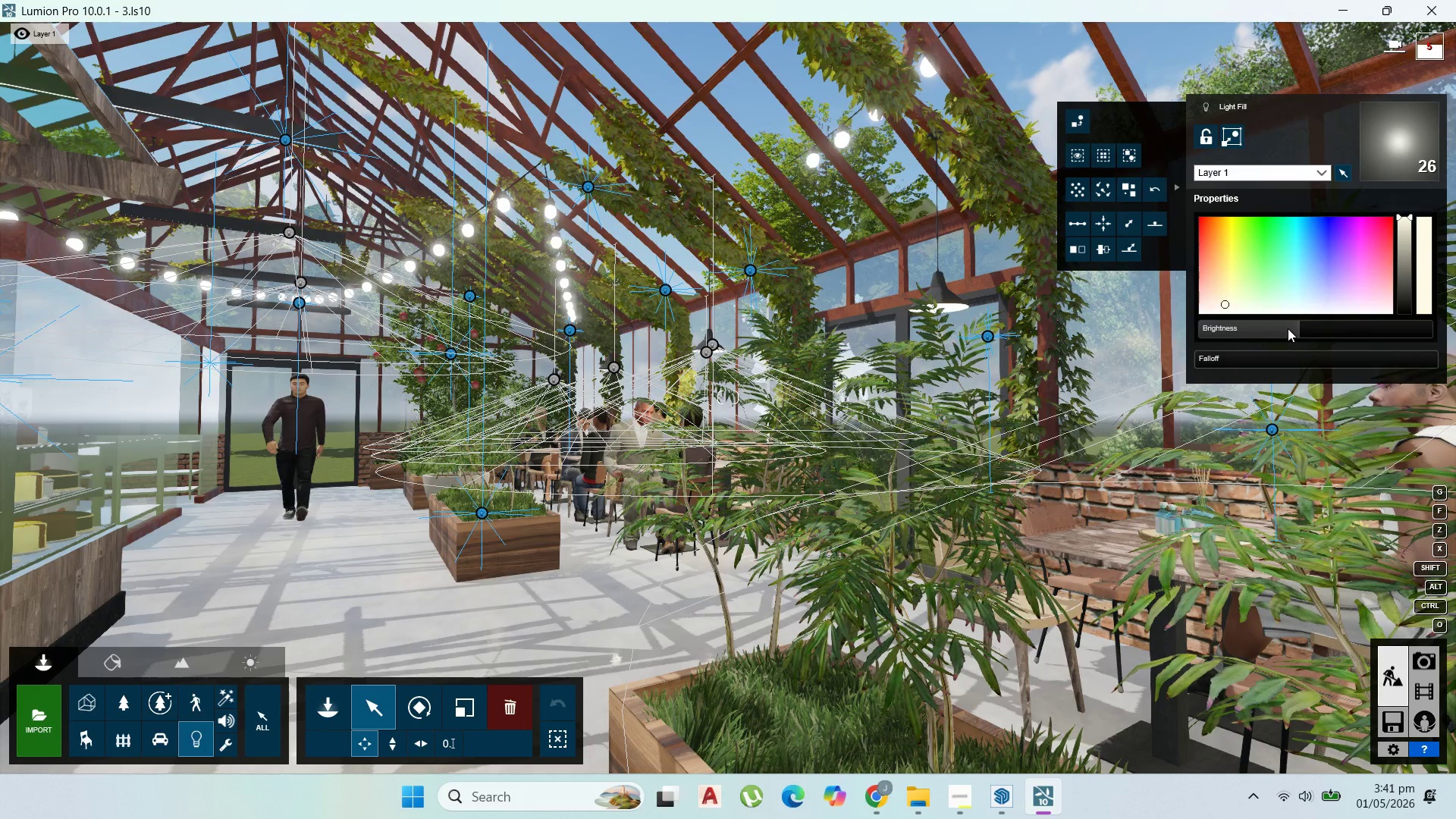 
wait(7.61)
 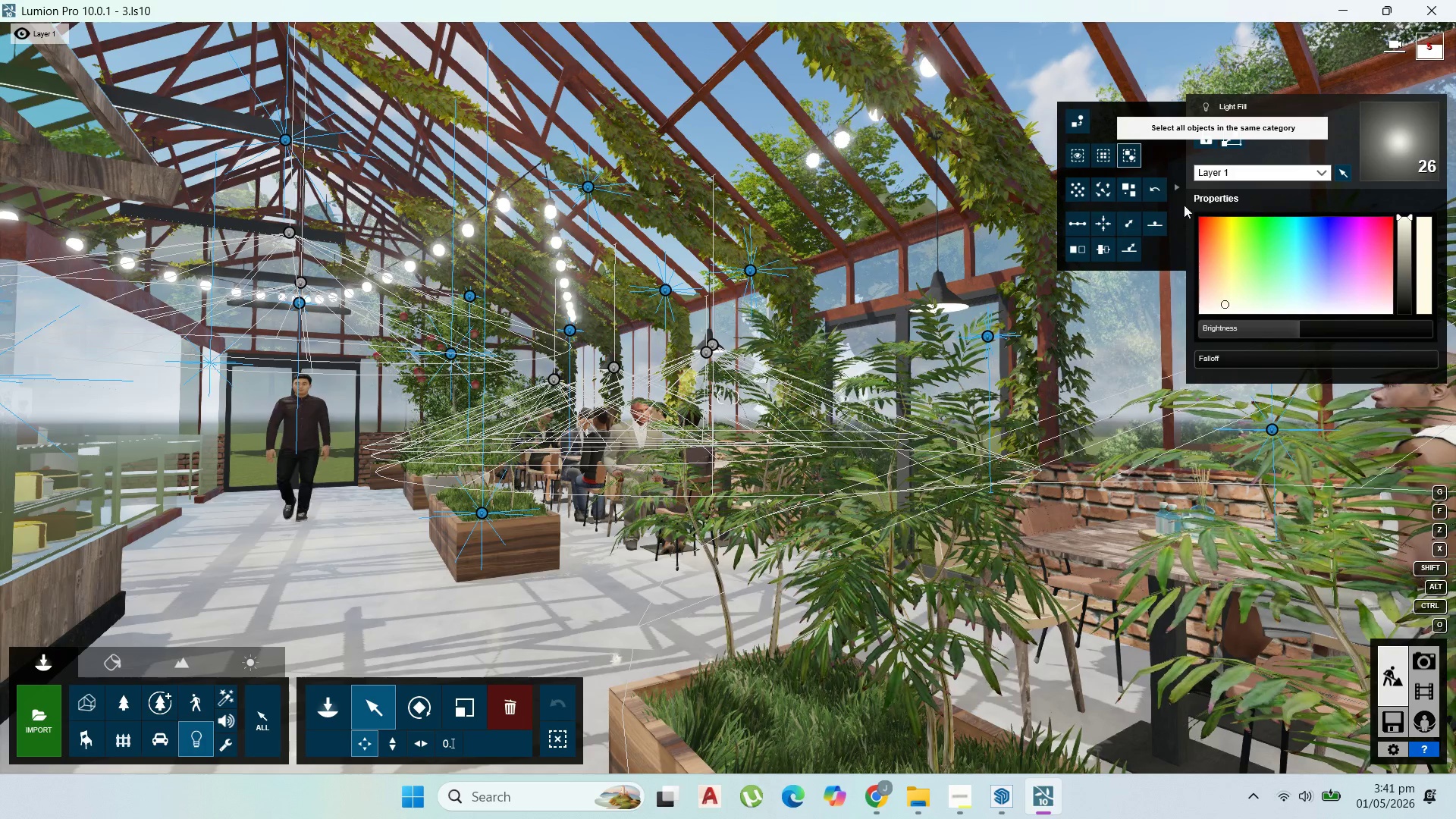 
left_click_drag(start_coordinate=[1229, 288], to_coordinate=[1225, 289])
 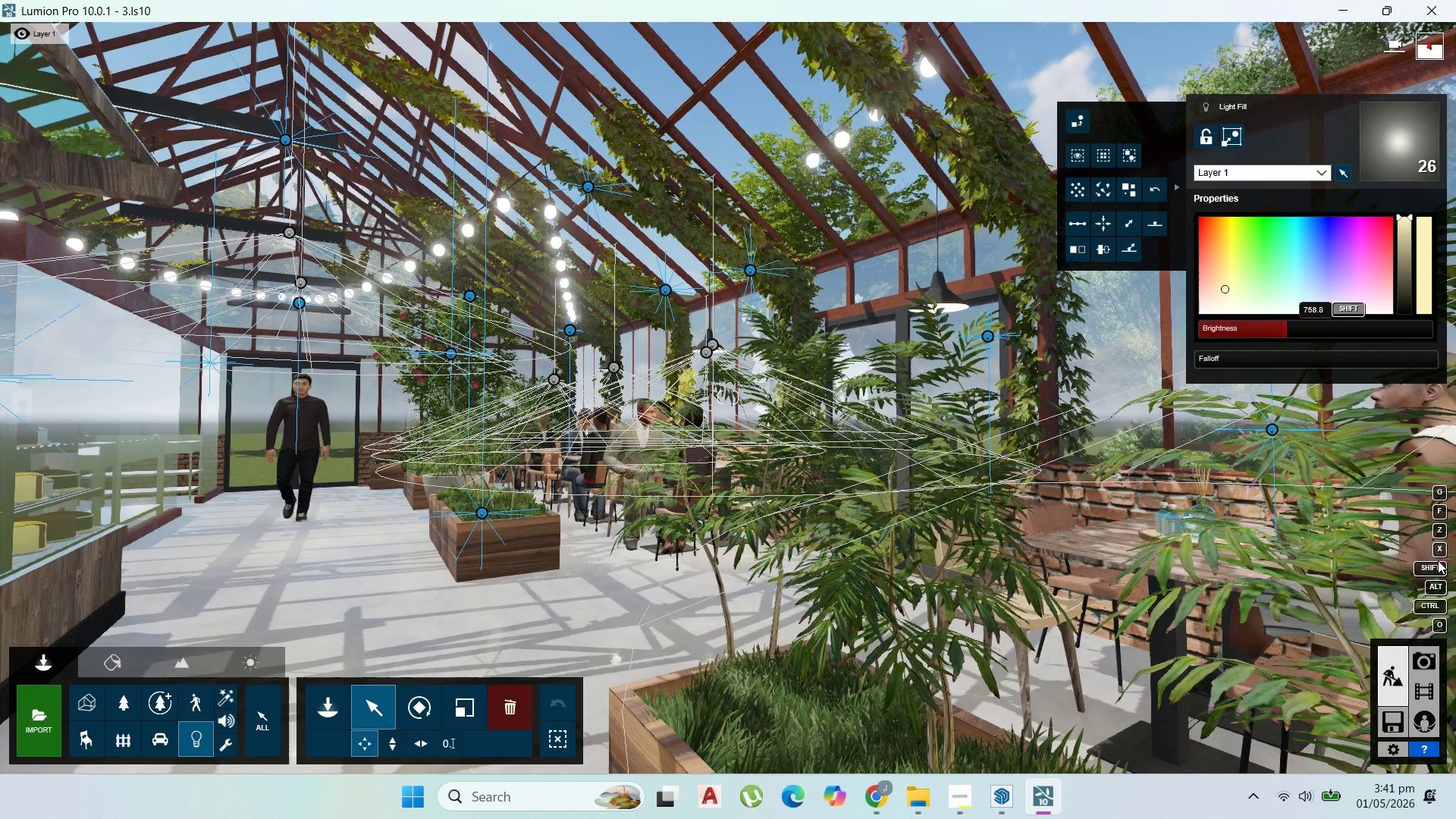 
double_click([1420, 658])
 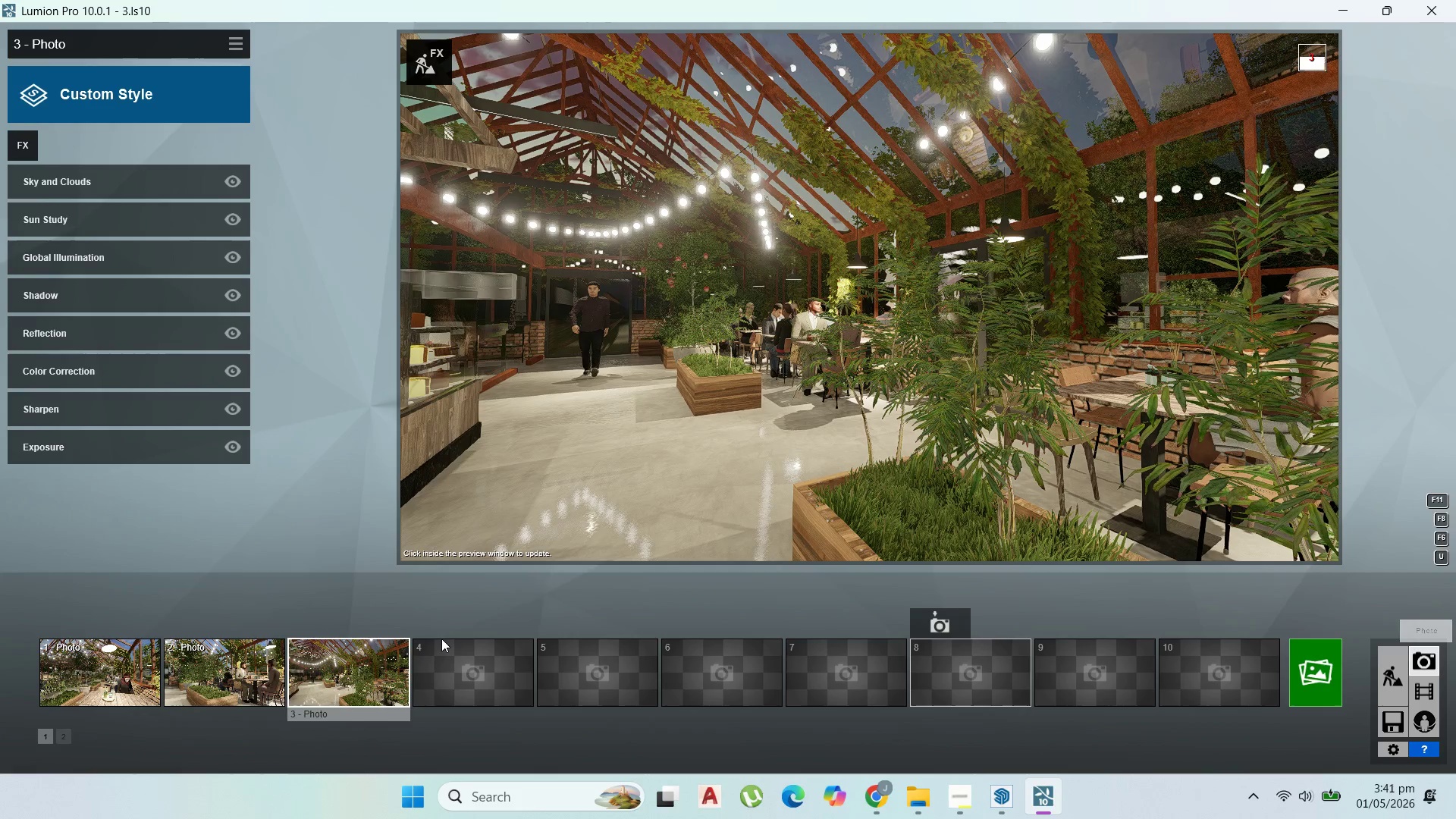 
wait(9.25)
 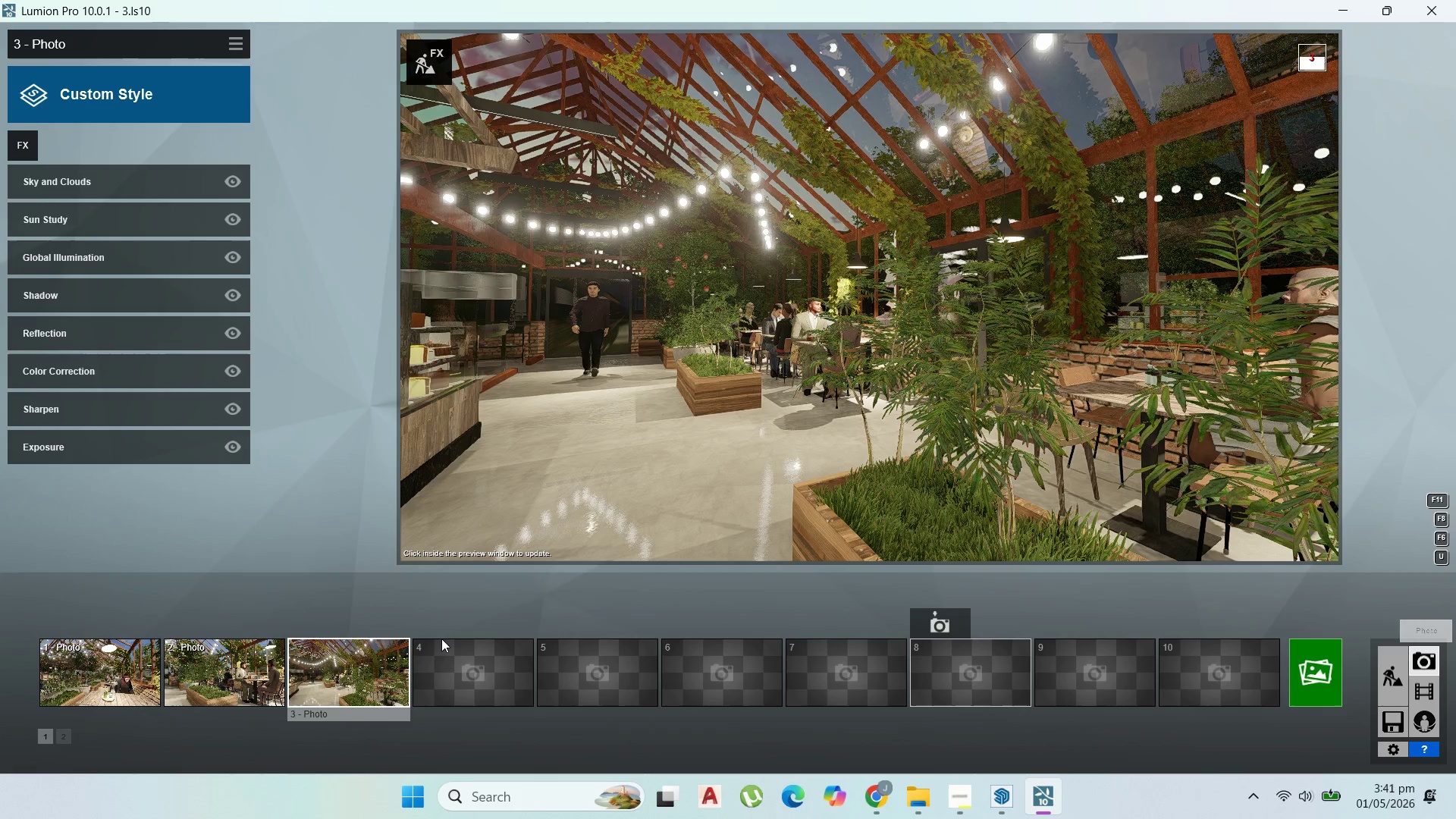 
left_click([356, 667])
 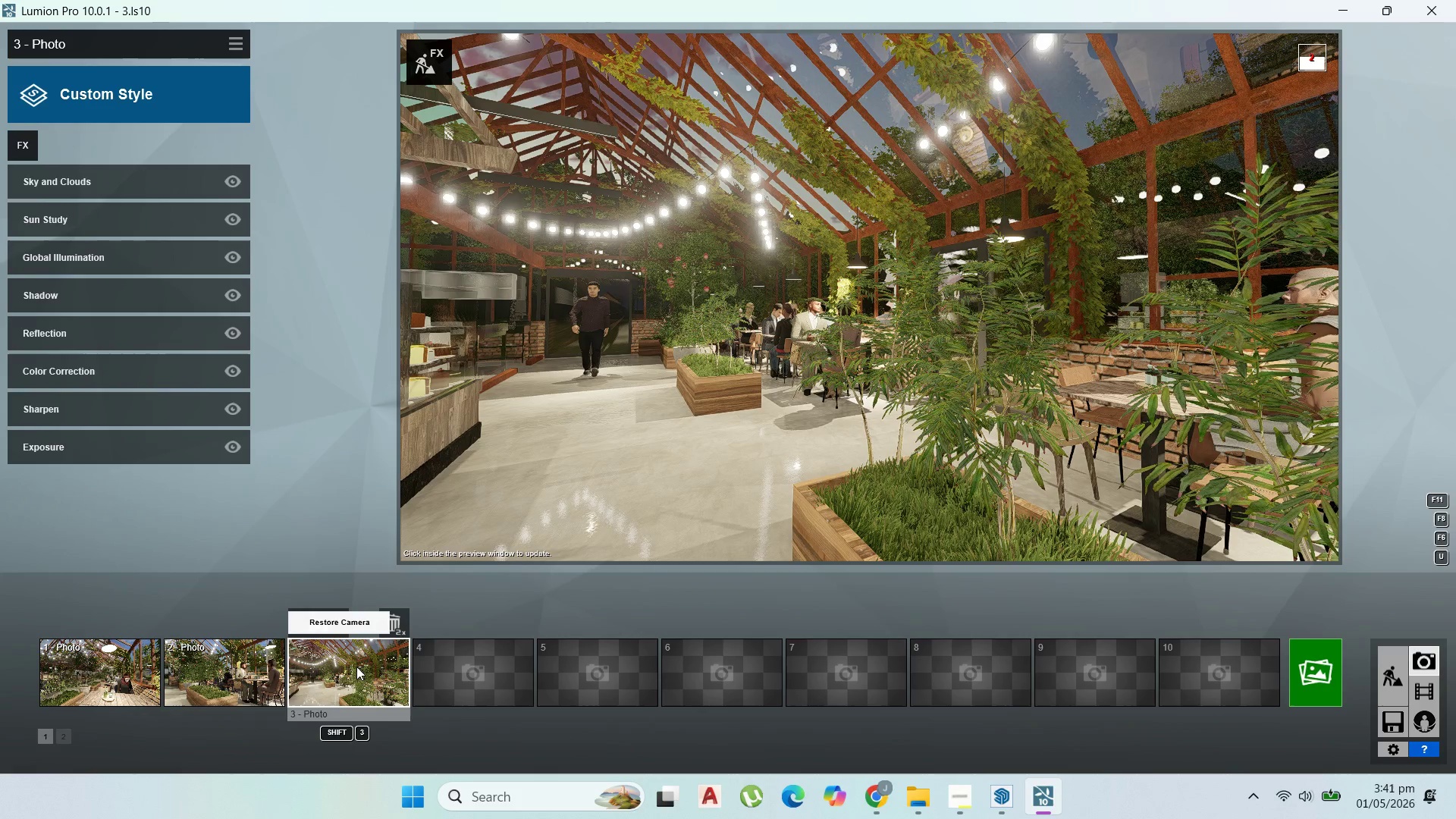 
left_click([356, 667])
 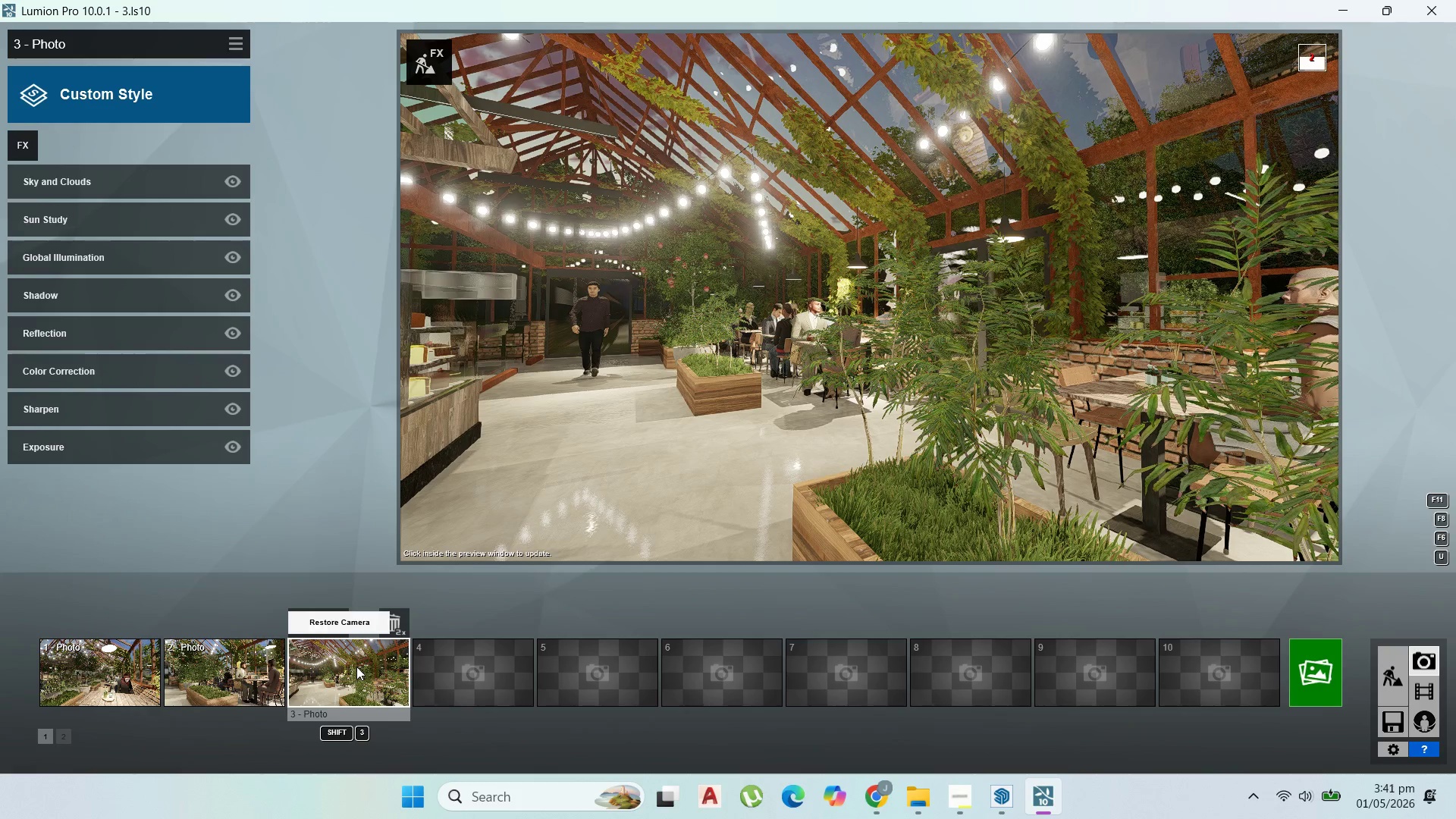 
left_click([356, 667])
 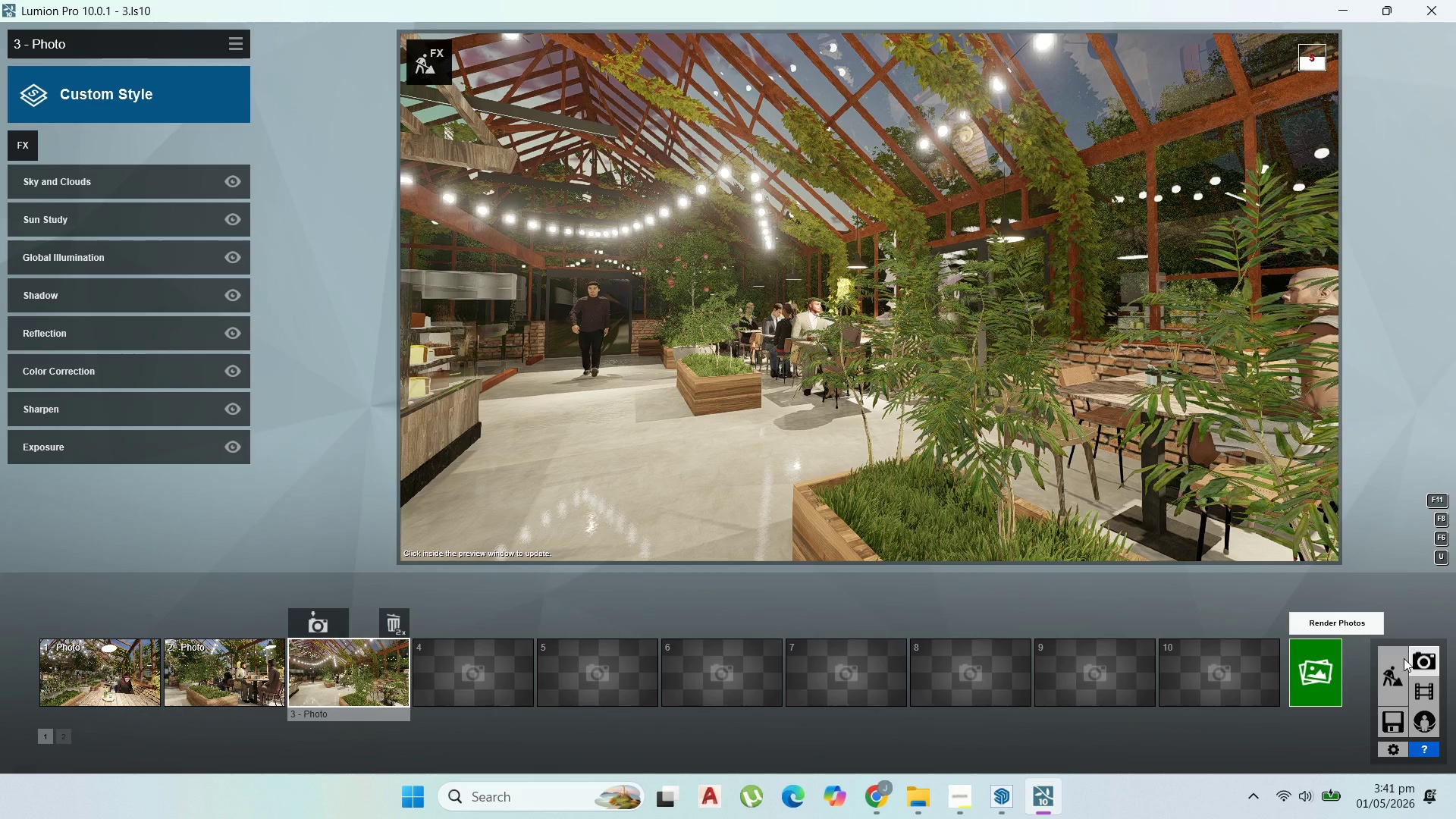 
wait(7.06)
 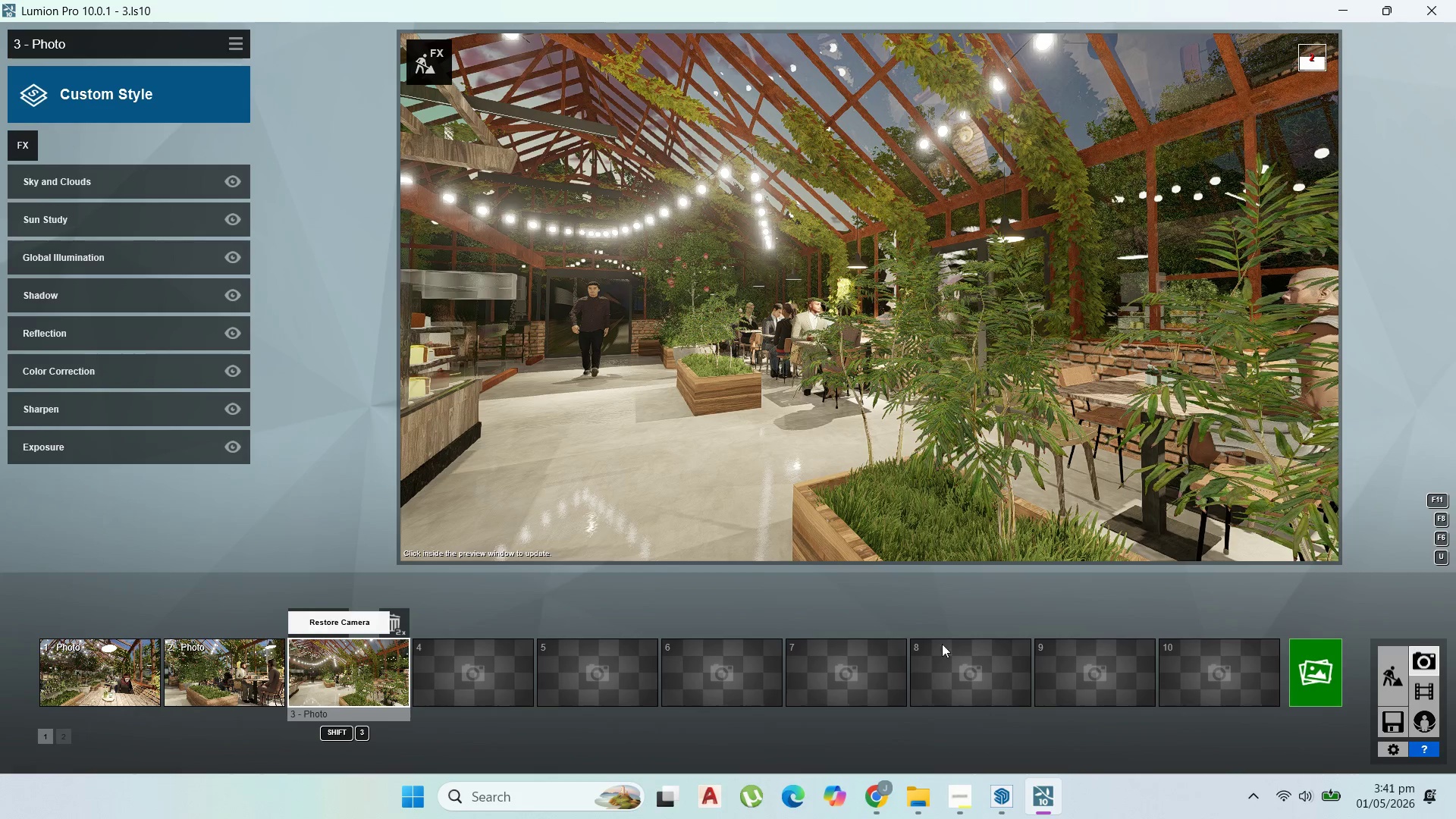 
left_click([1404, 658])
 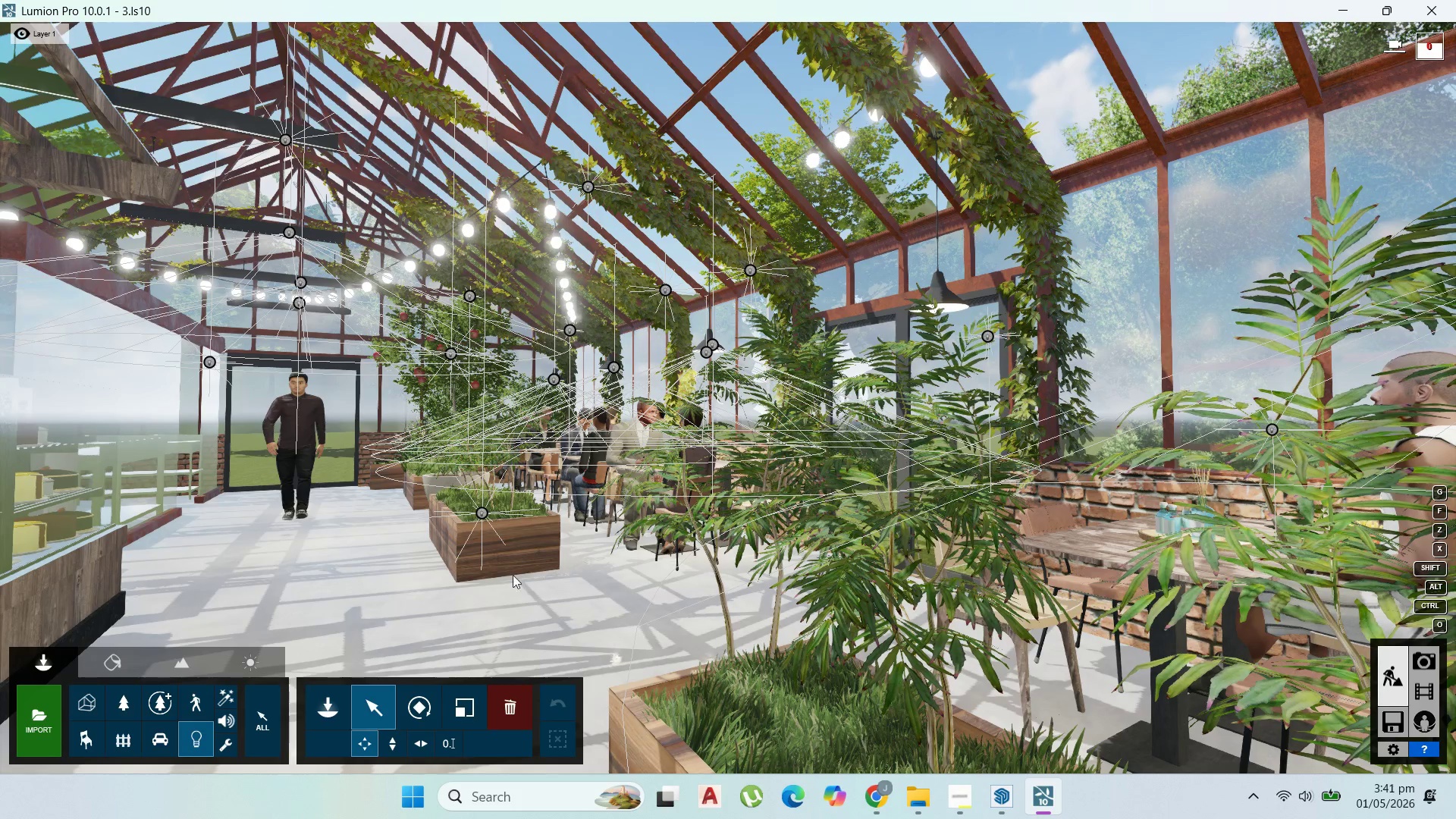 
wait(6.97)
 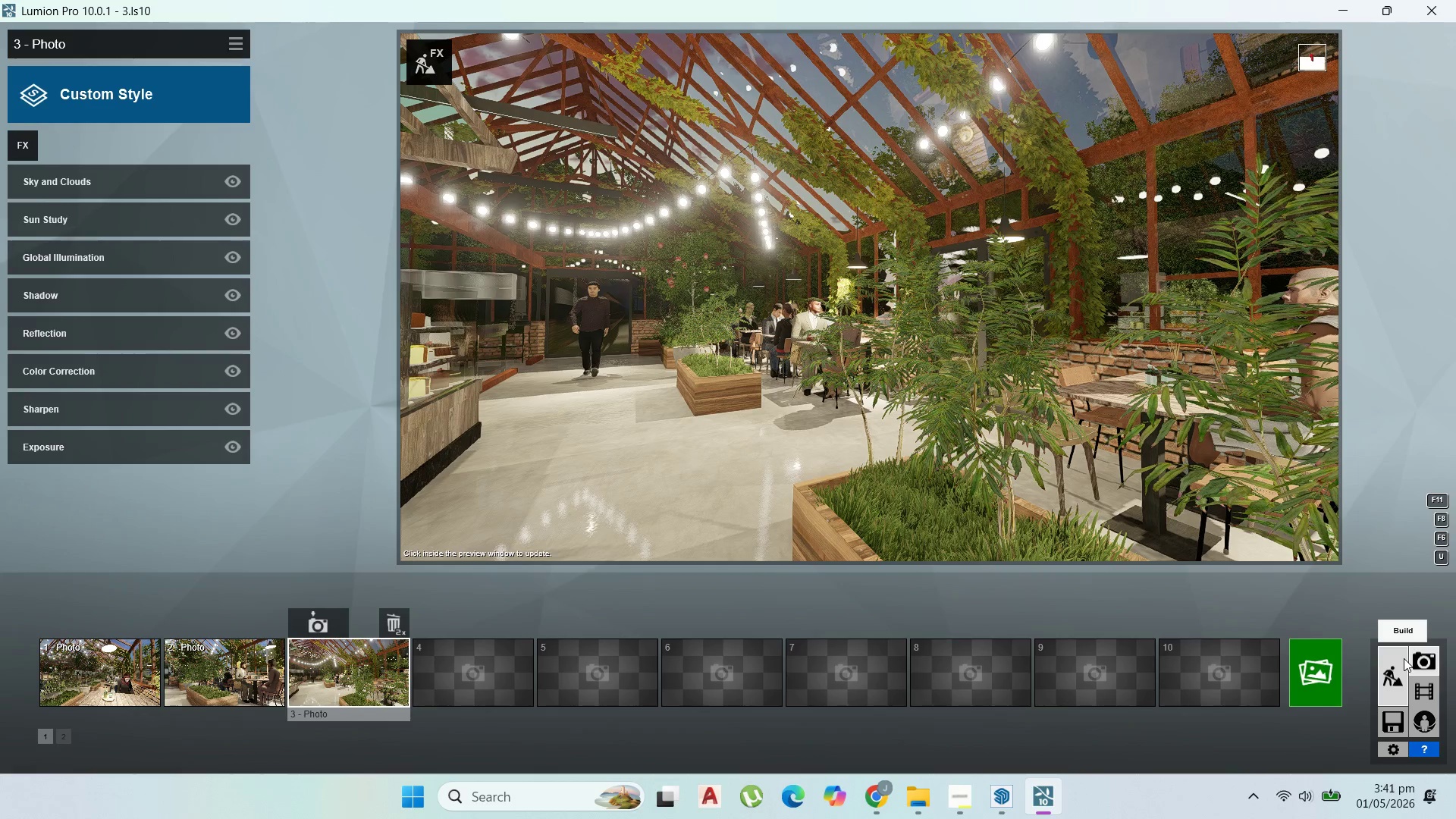 
left_click([485, 513])
 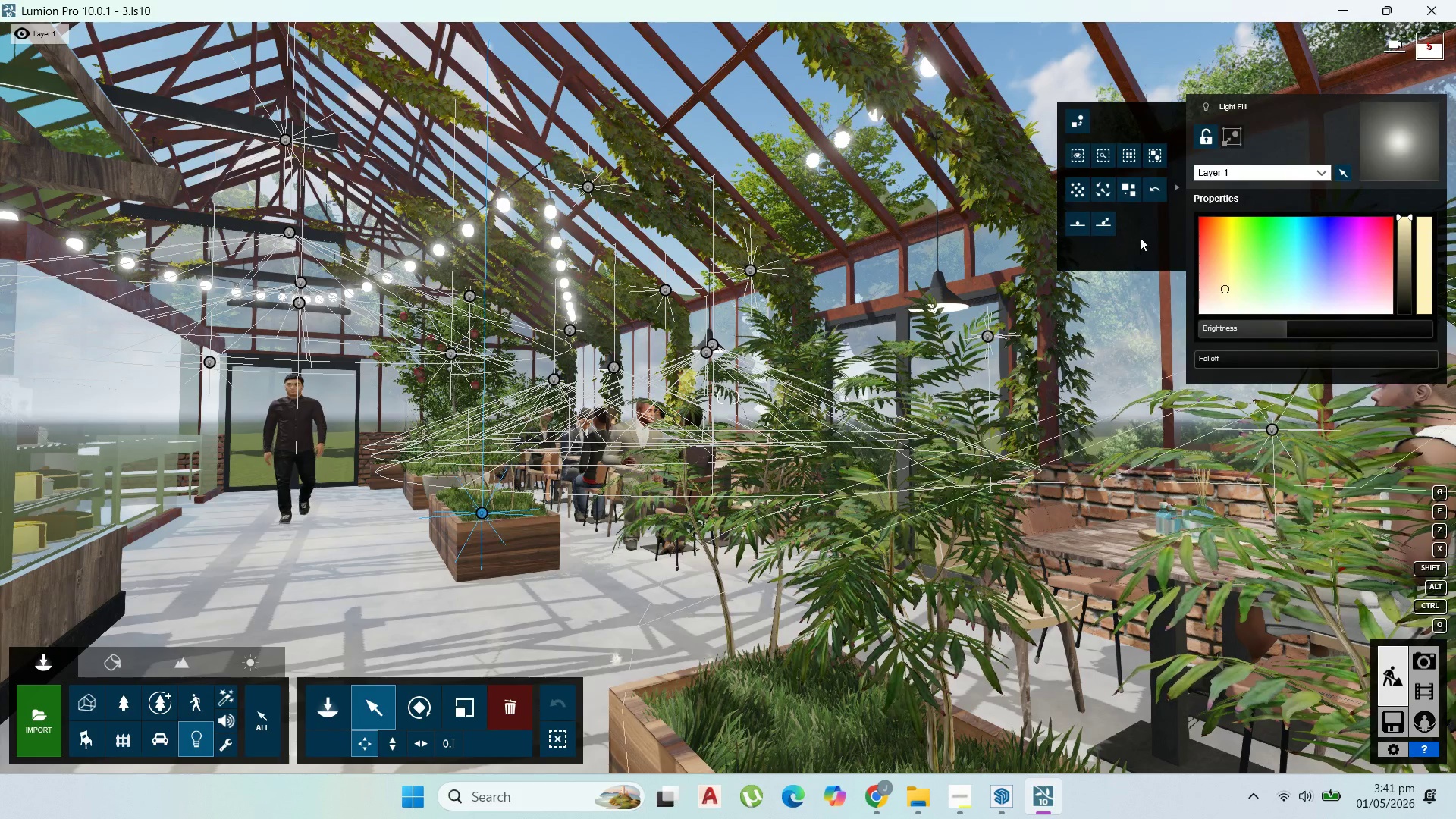 
left_click([1129, 155])
 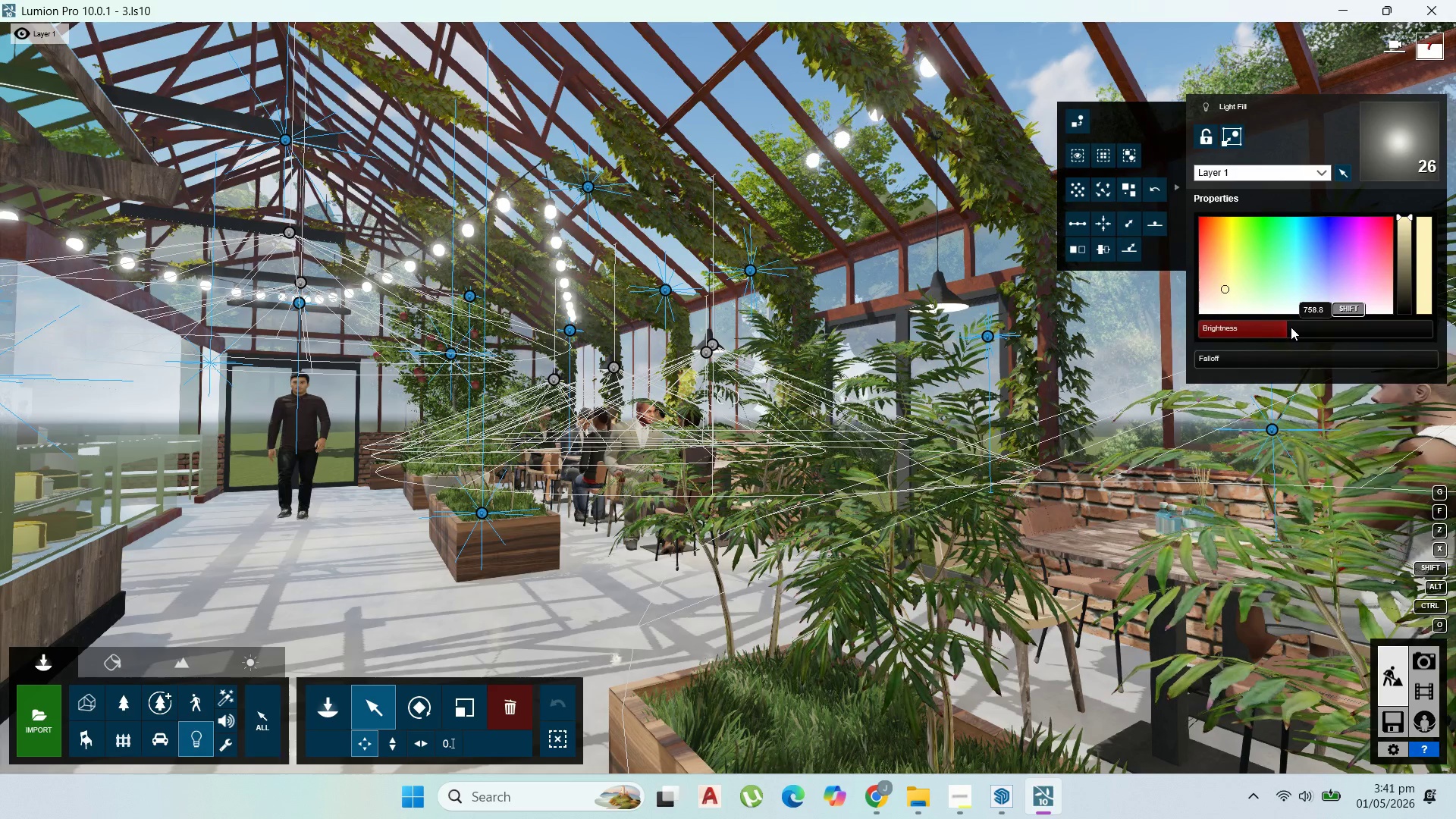 
left_click([1291, 327])
 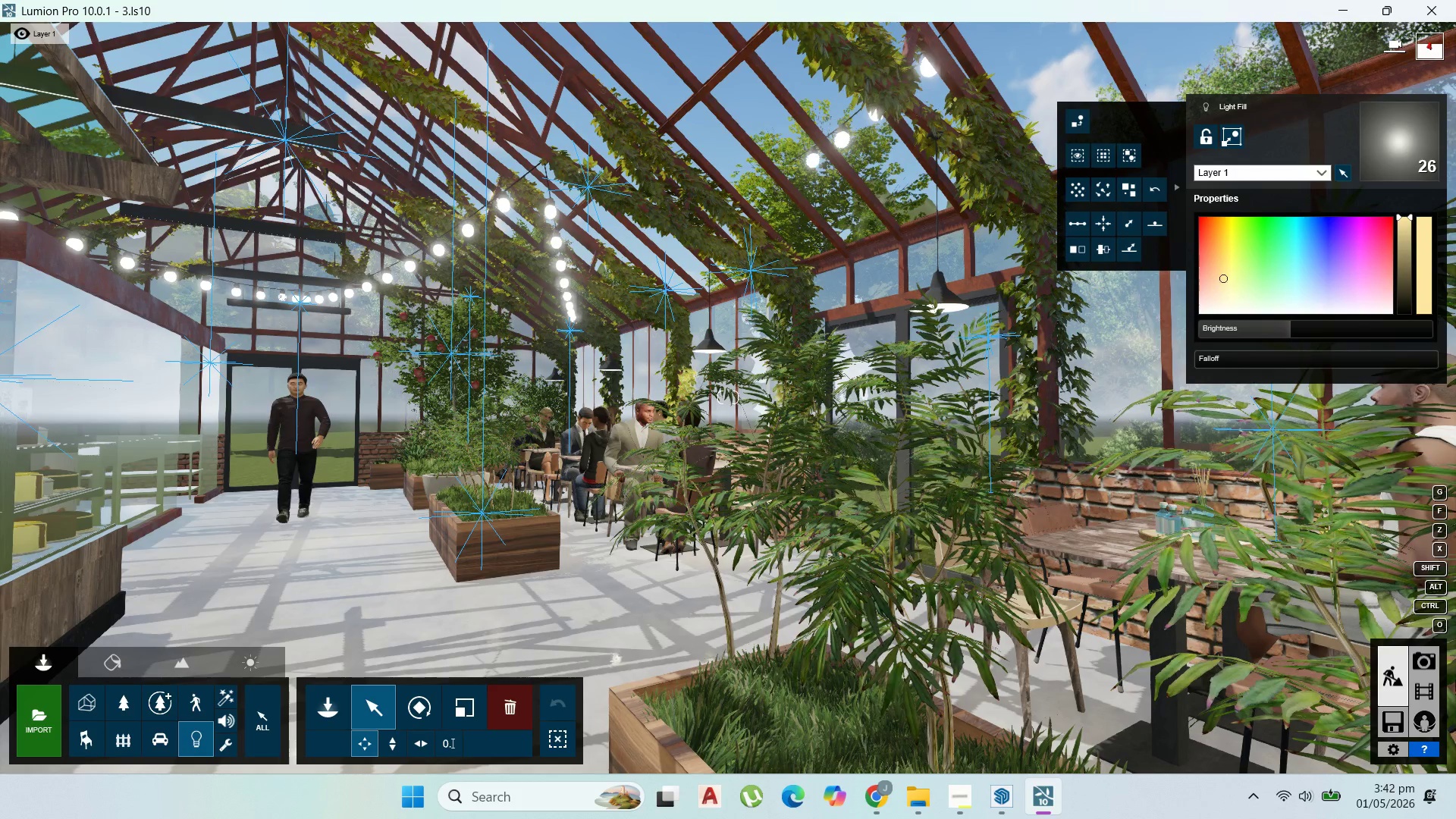 
wait(5.71)
 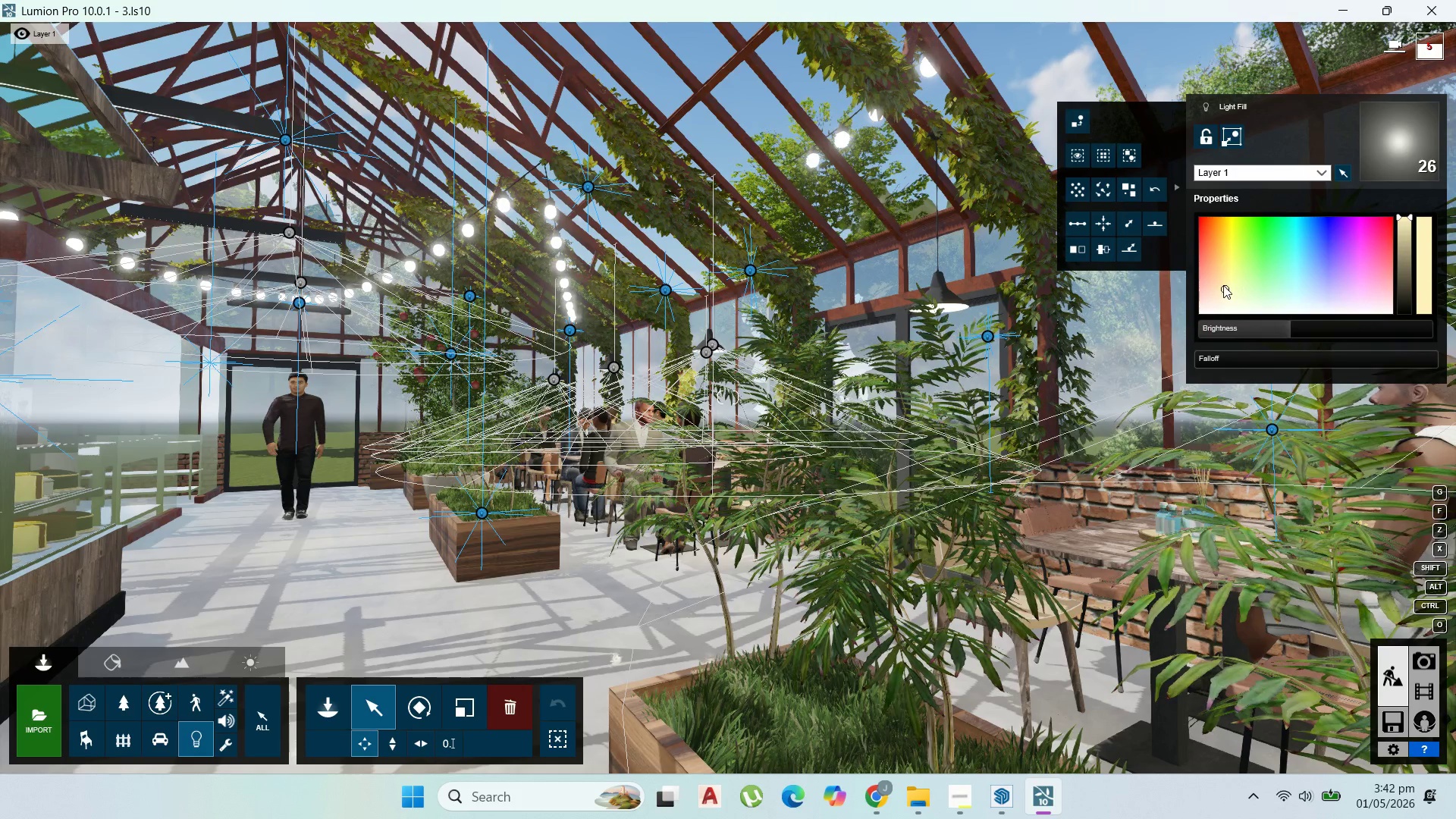 
mouse_move([1419, 661])
 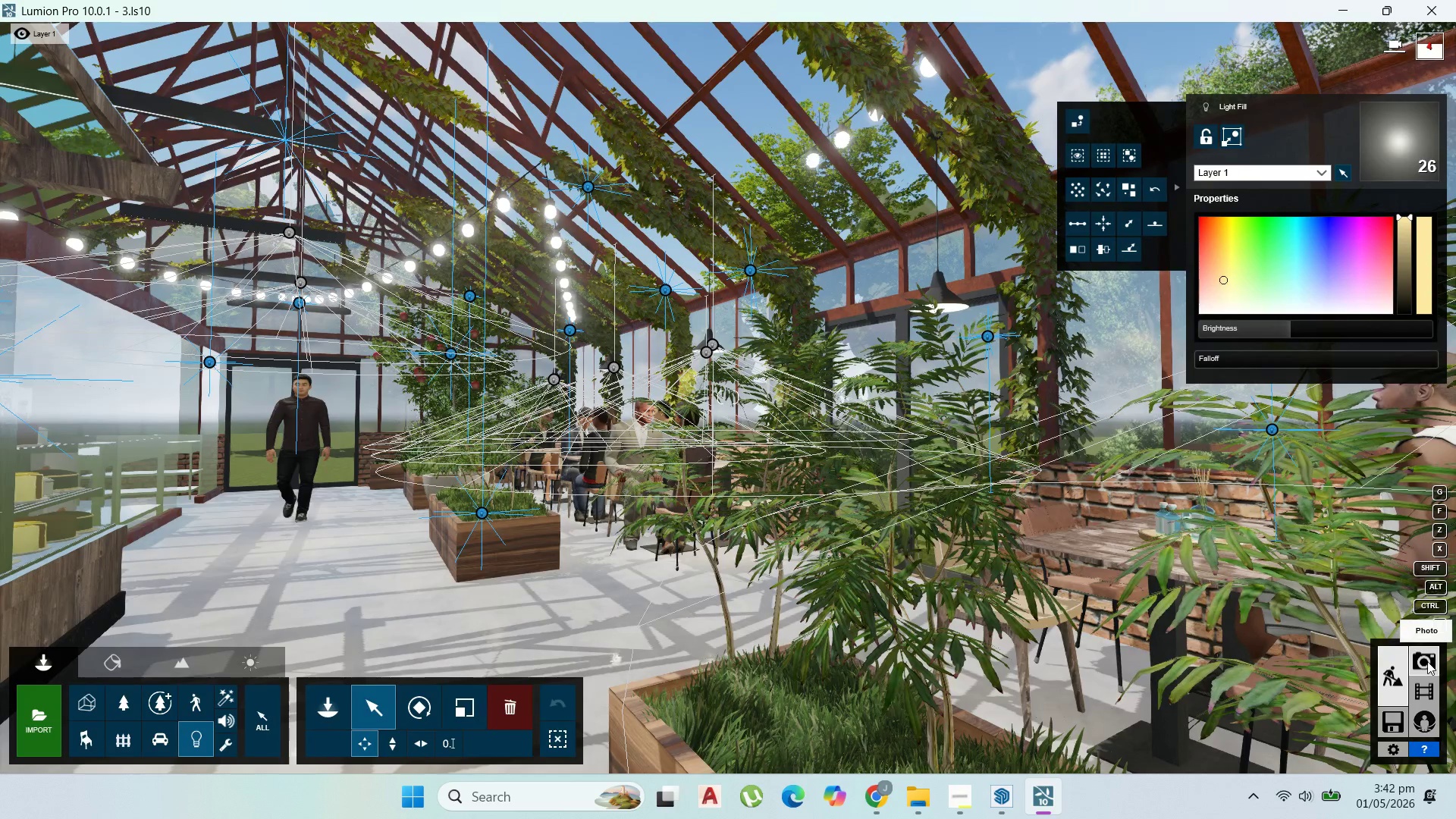 
double_click([1427, 661])
 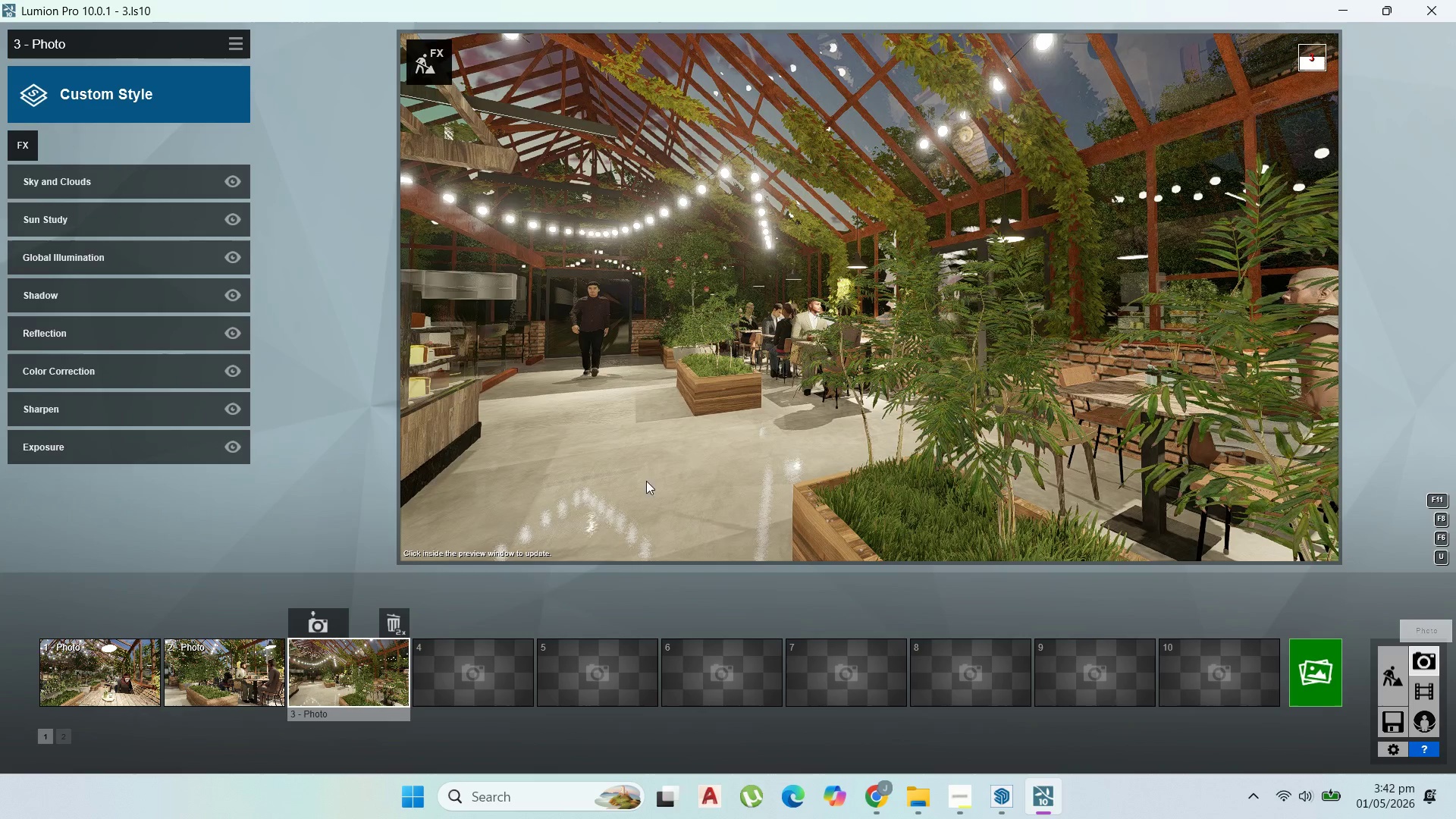 
wait(5.39)
 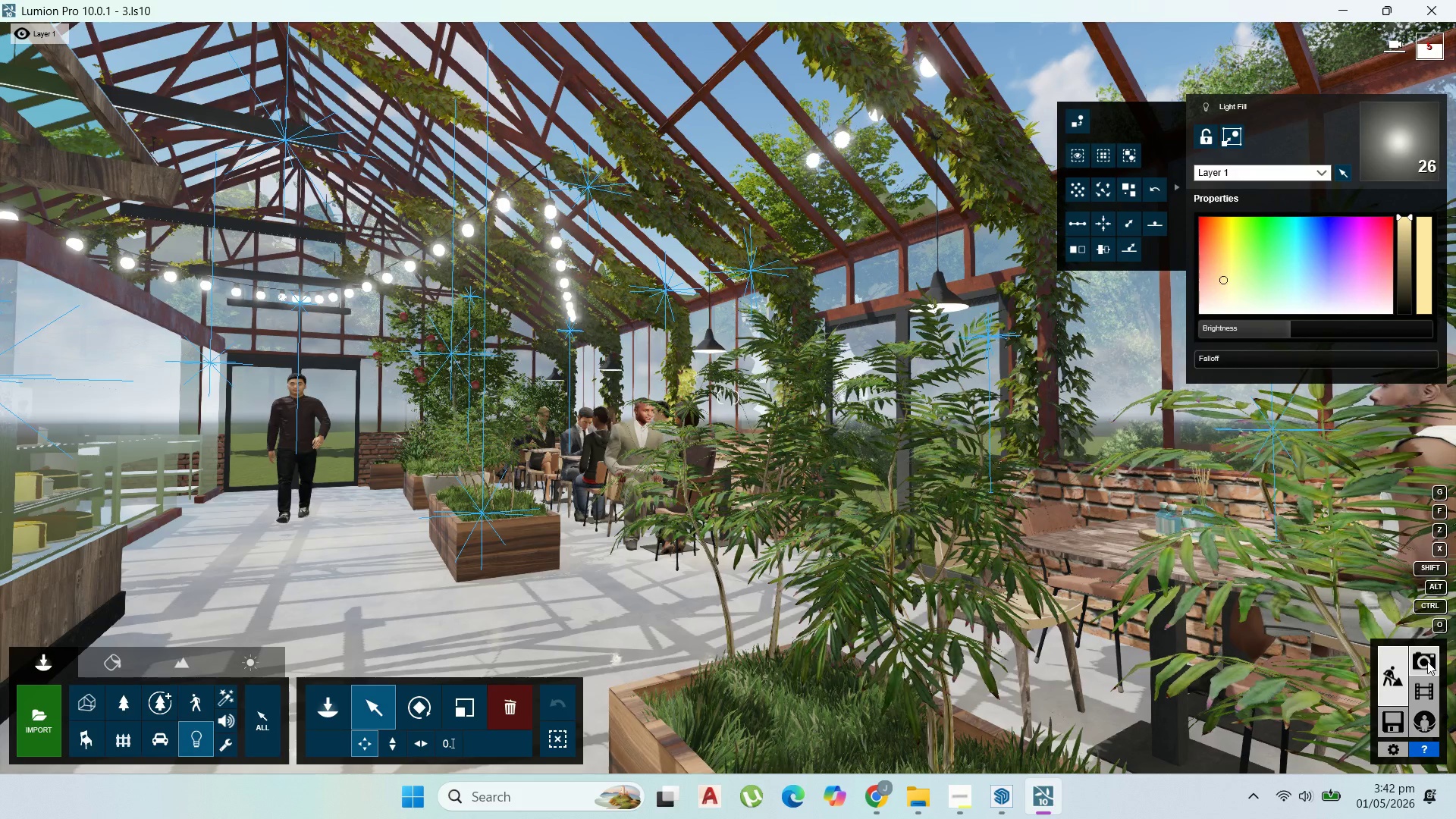 
double_click([351, 671])
 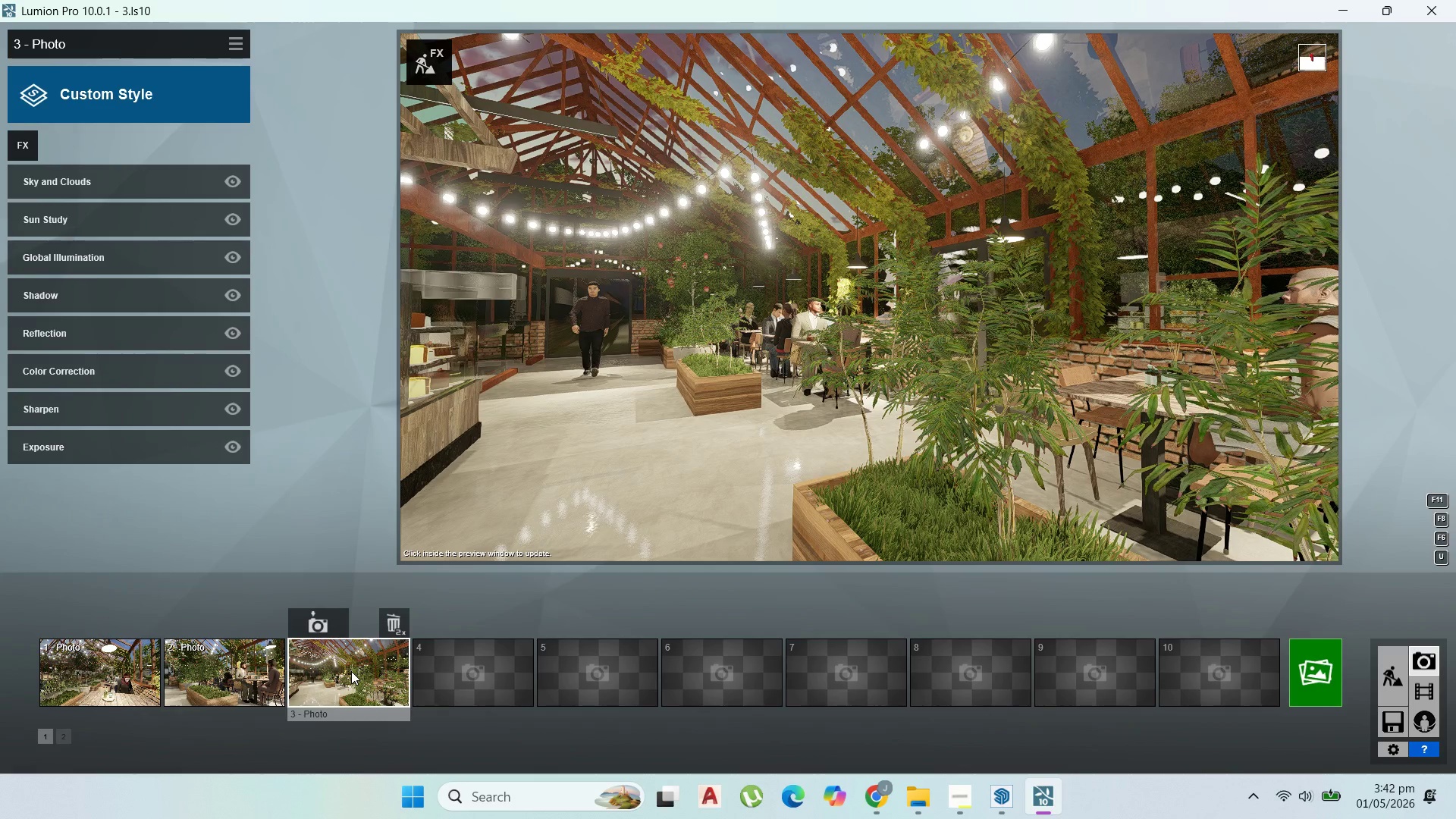 
double_click([351, 671])
 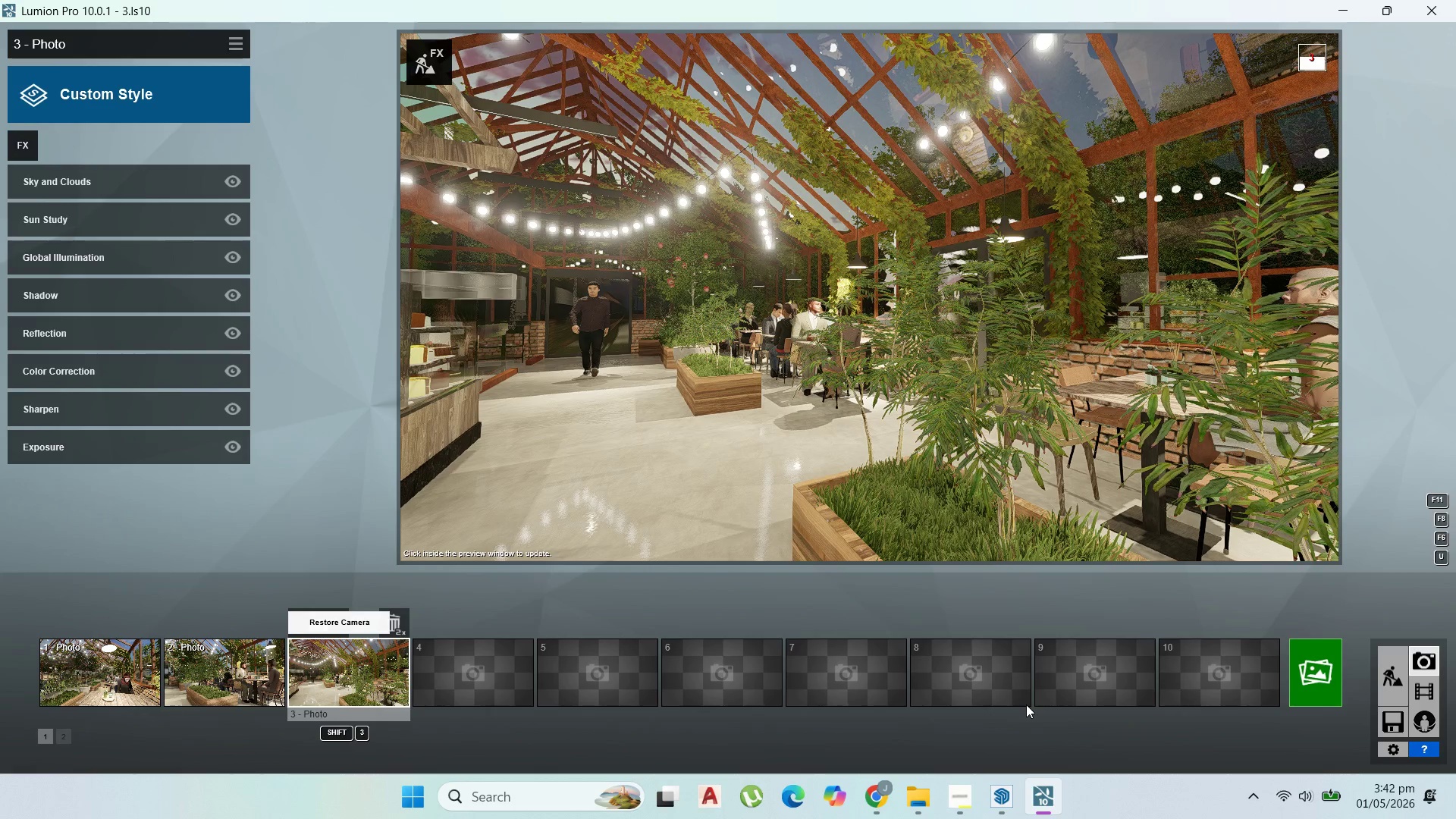 
left_click([1316, 661])
 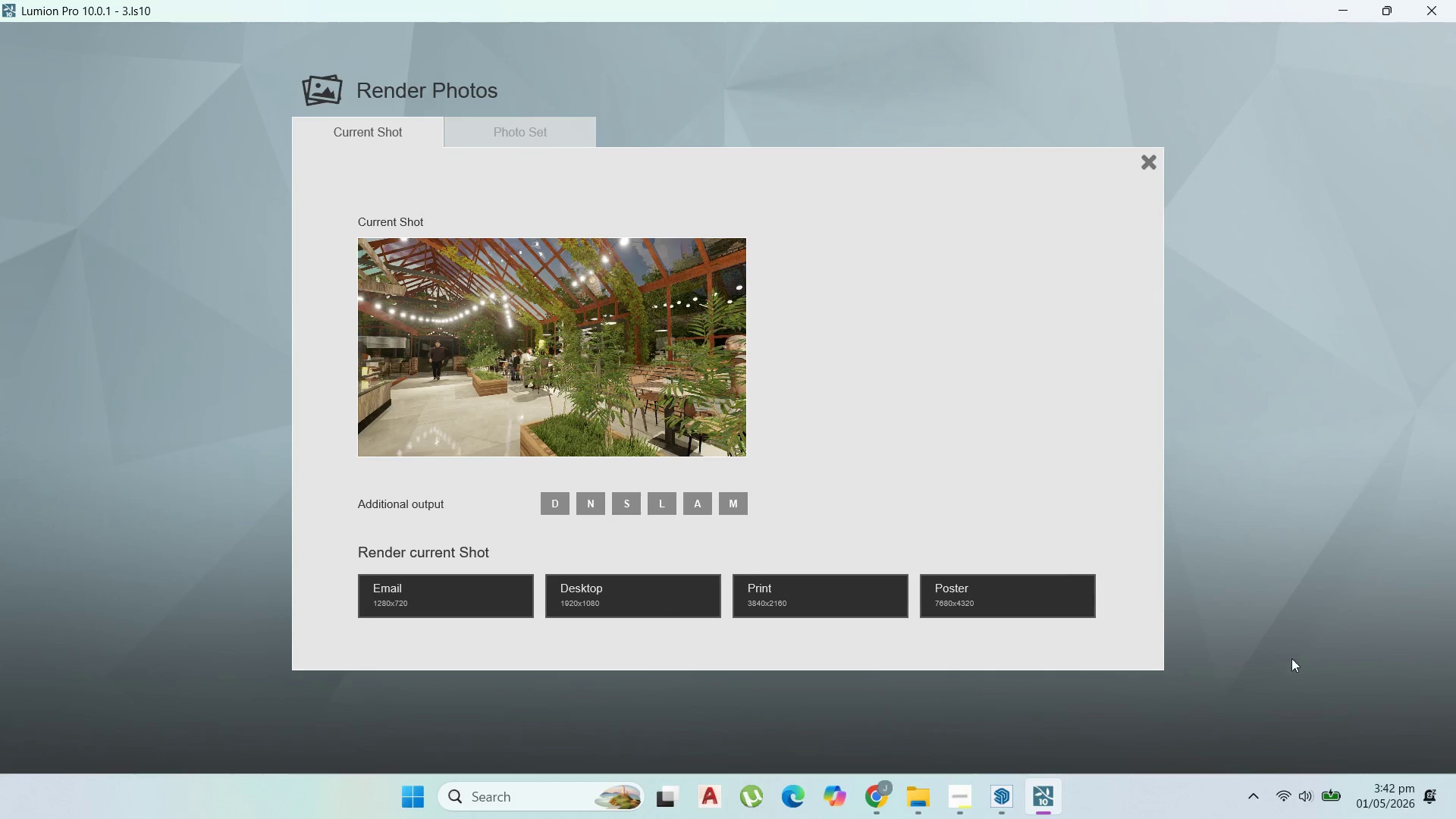 
left_click([780, 603])
 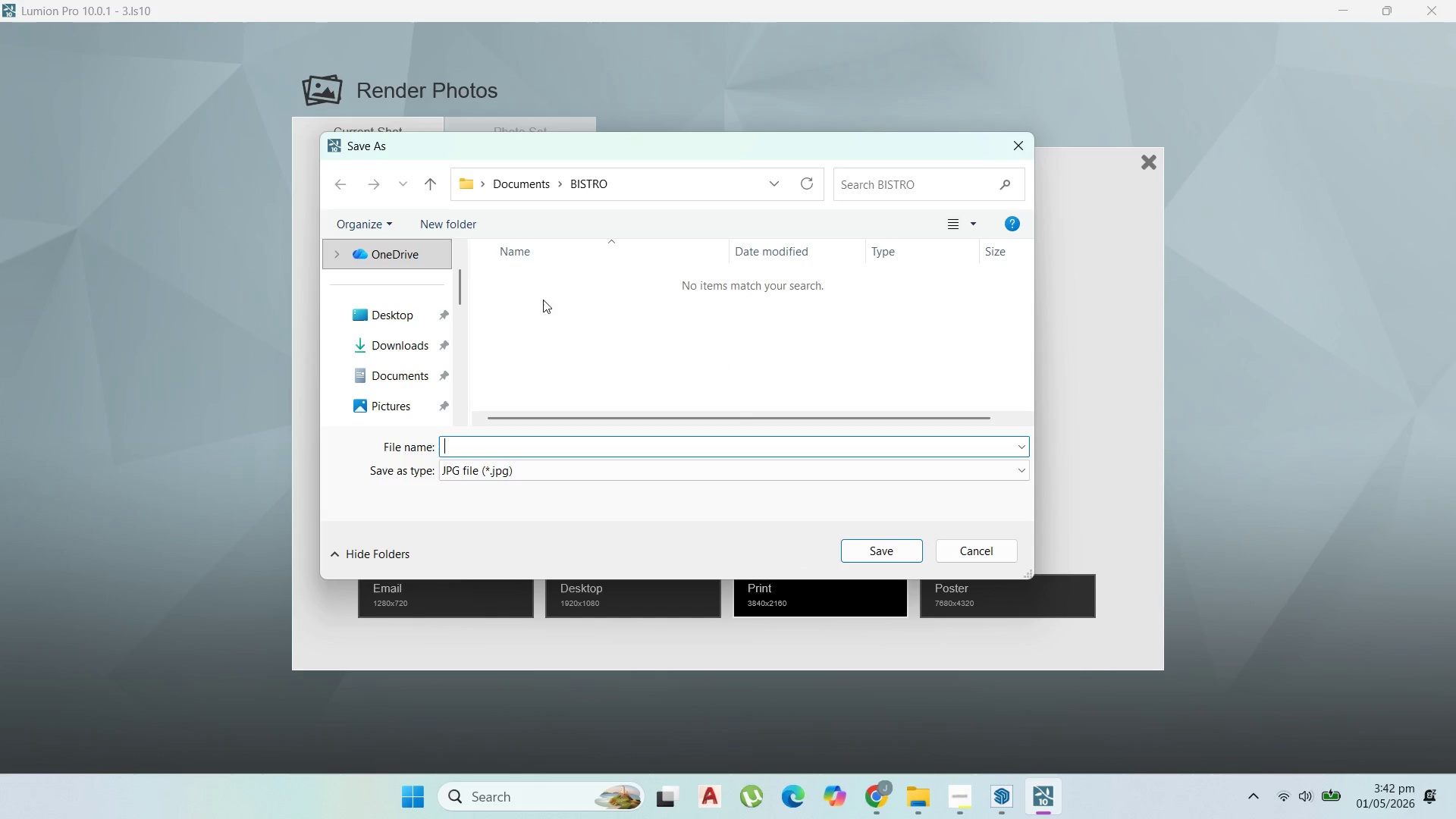 
right_click([603, 320])
 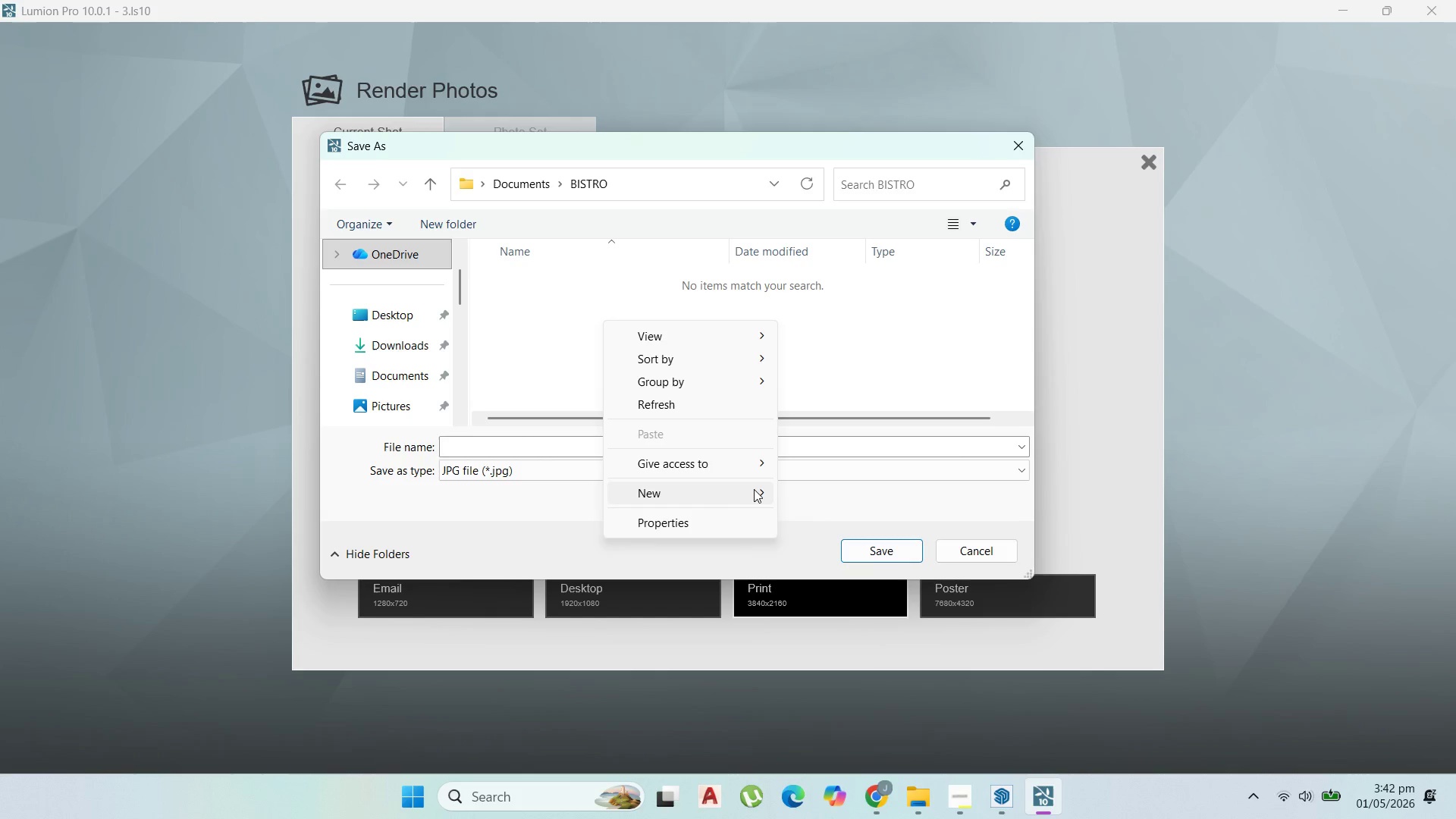 
left_click([804, 488])
 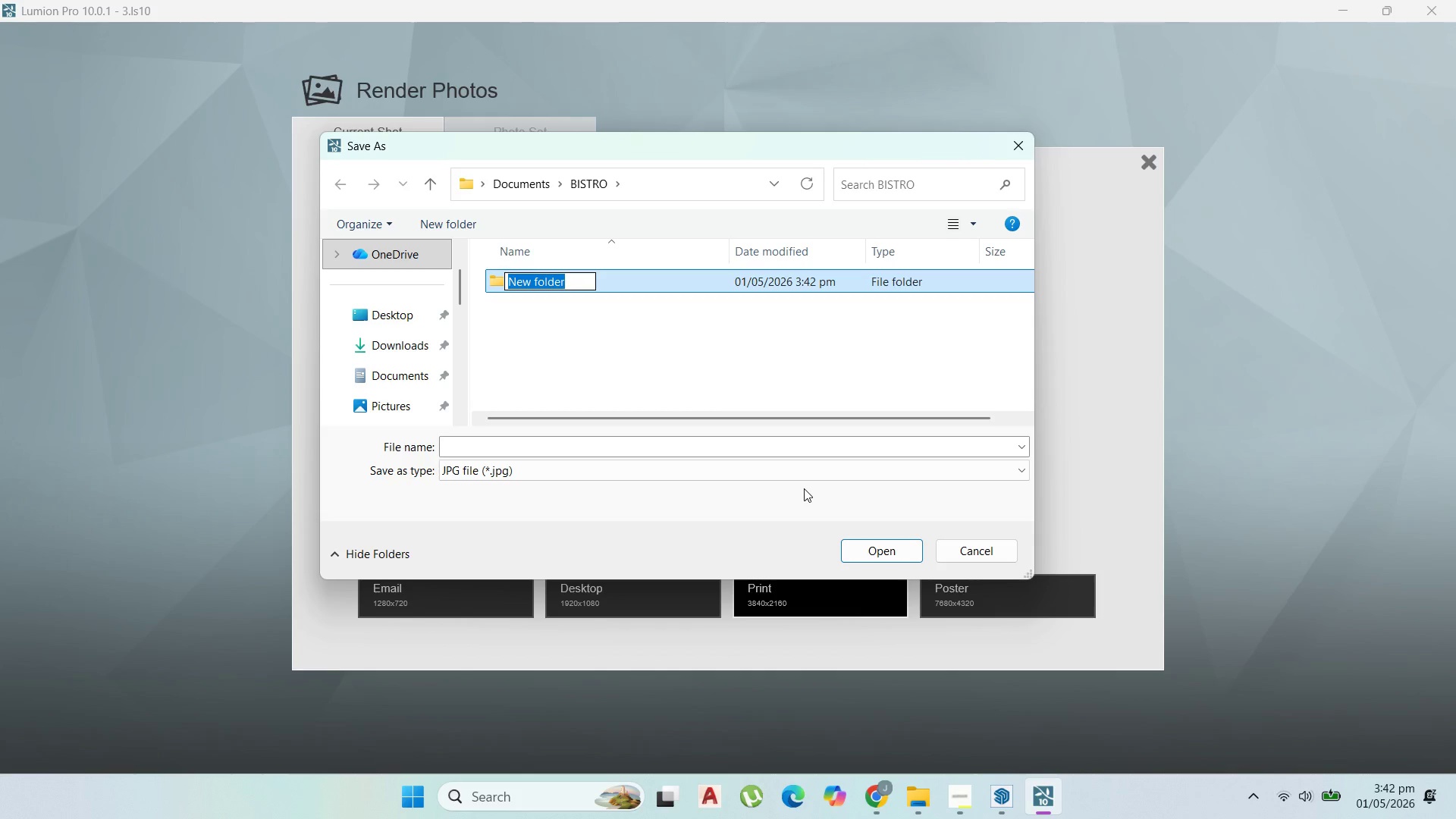 
type(render)
 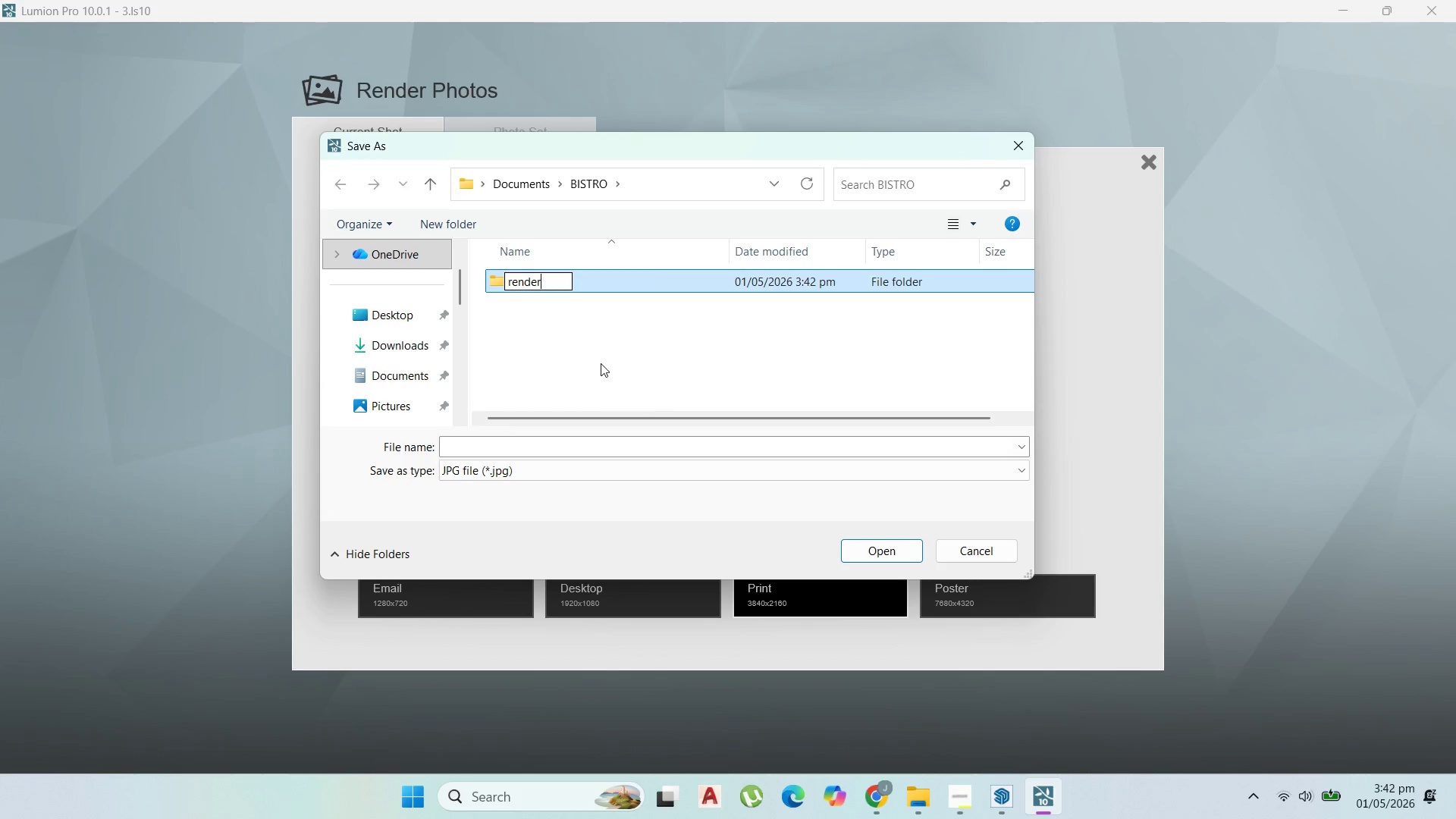 
left_click([600, 363])
 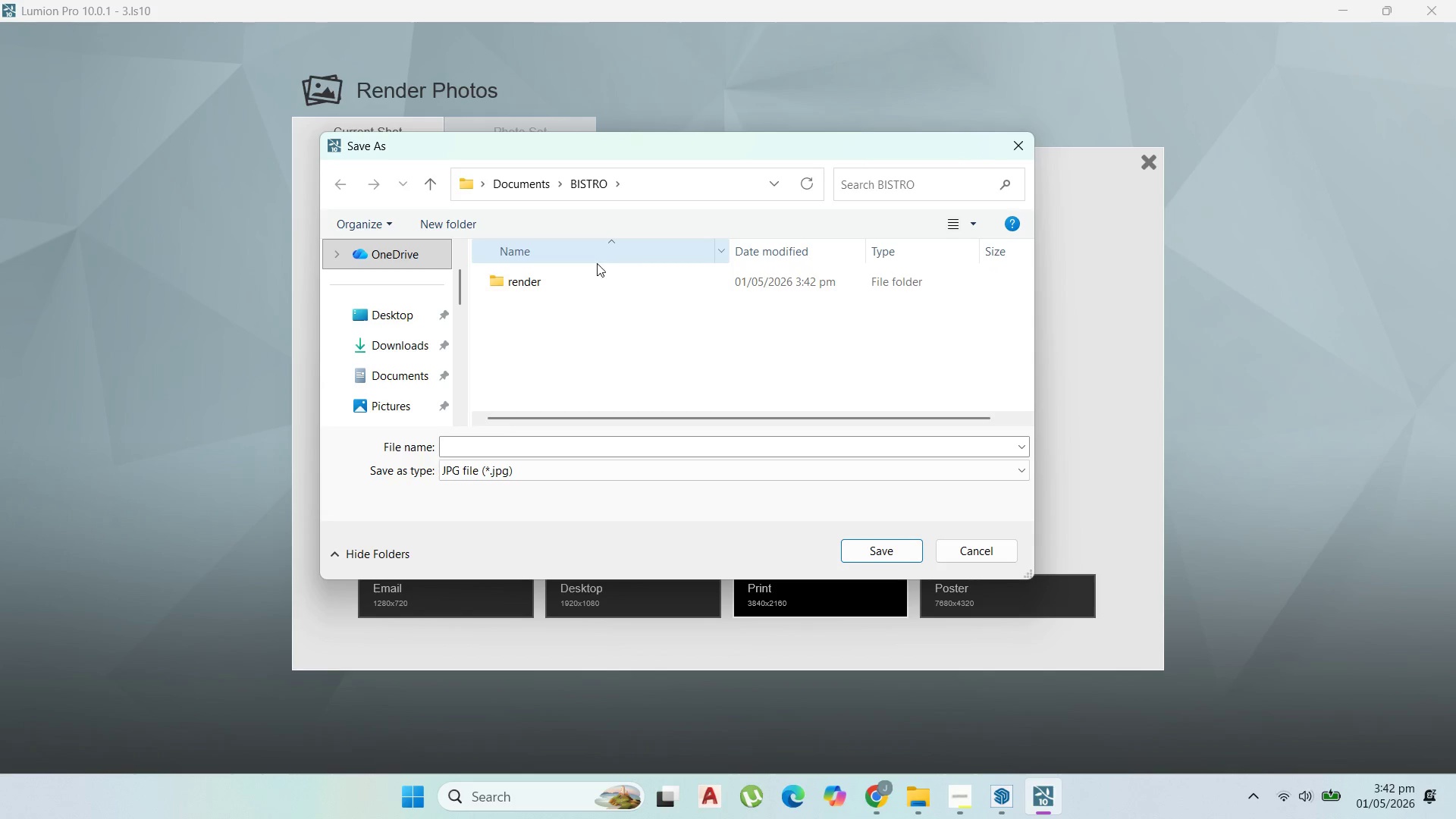 
double_click([597, 276])
 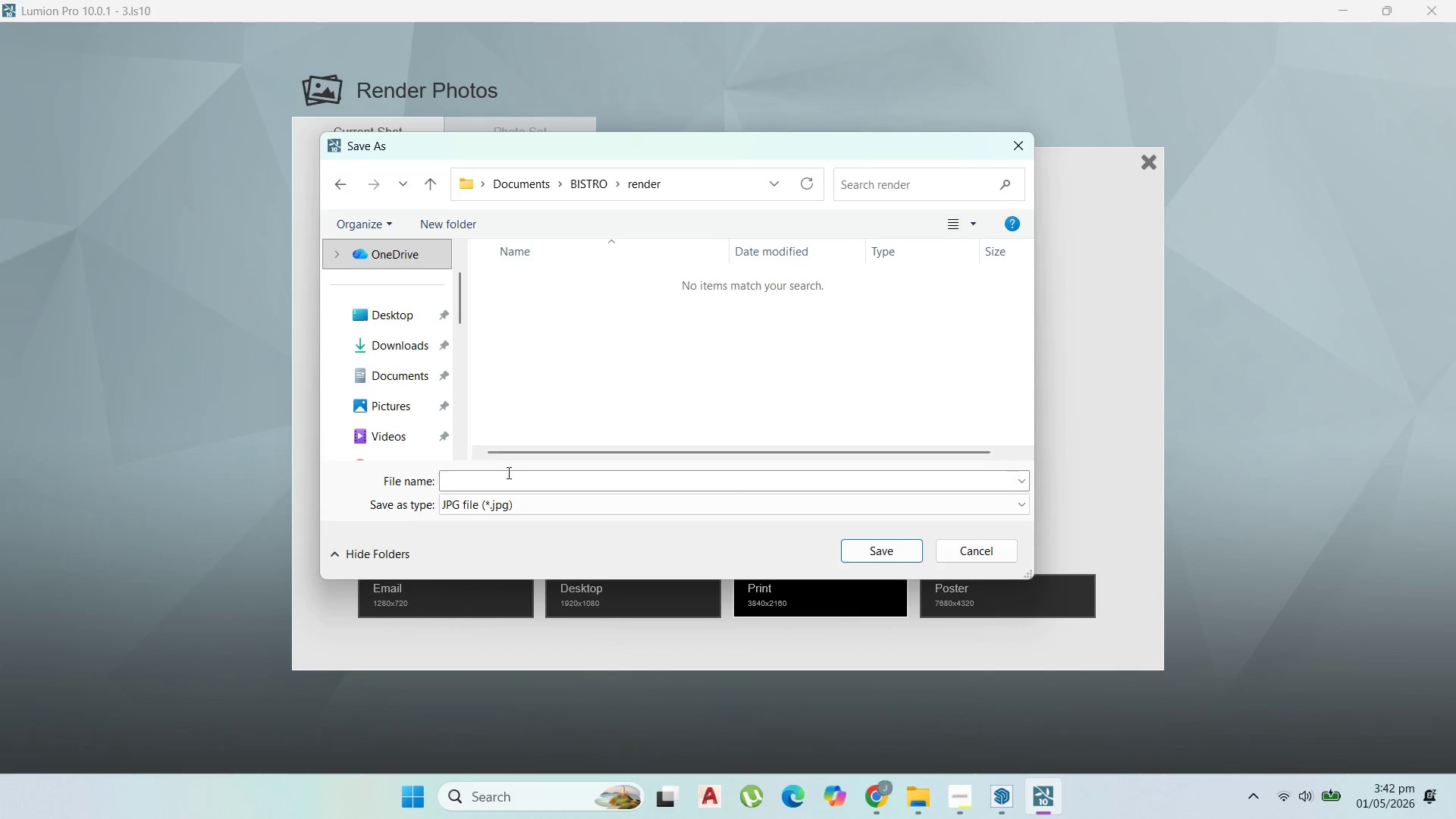 
left_click([505, 480])
 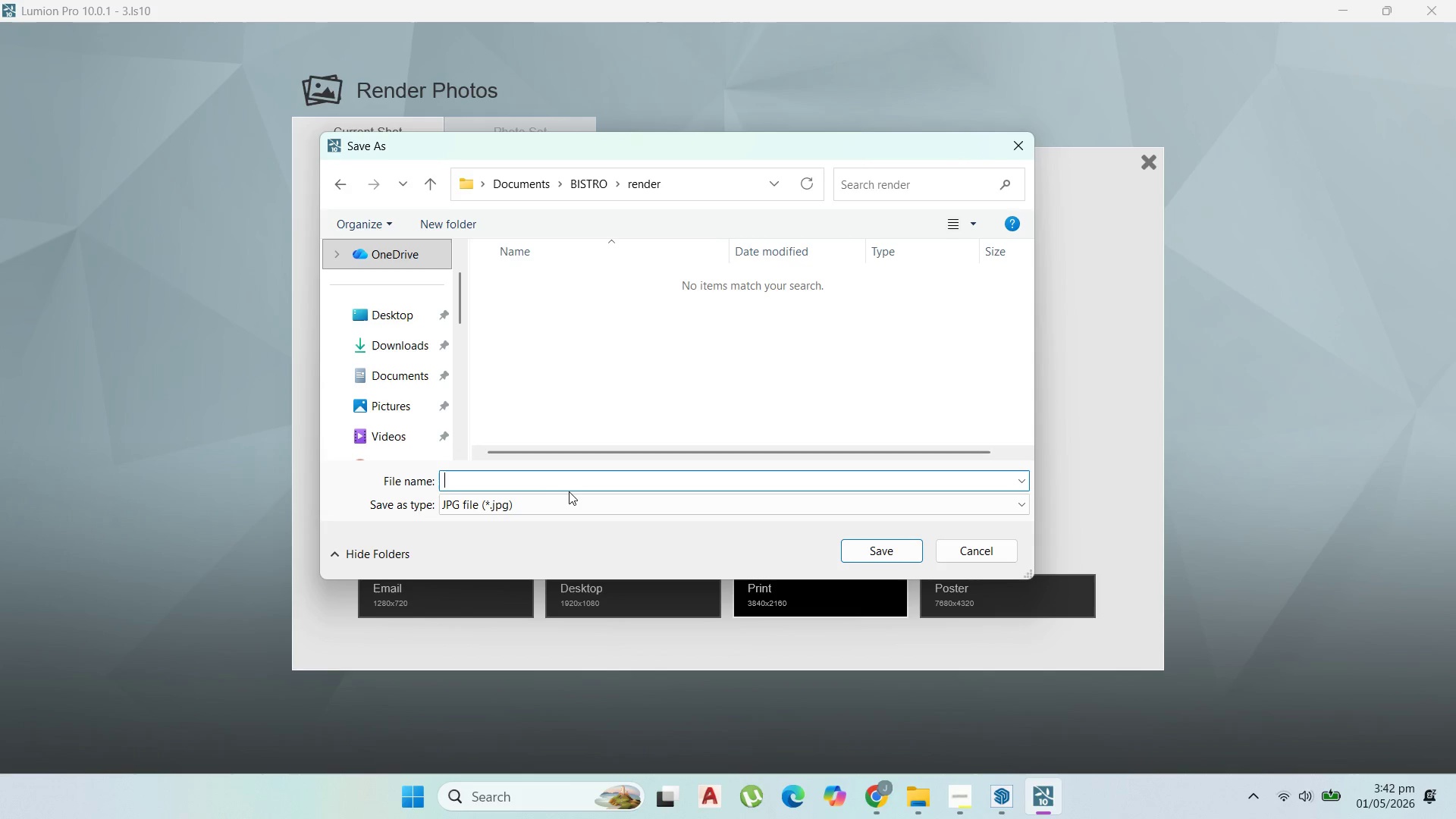 
key(3)
 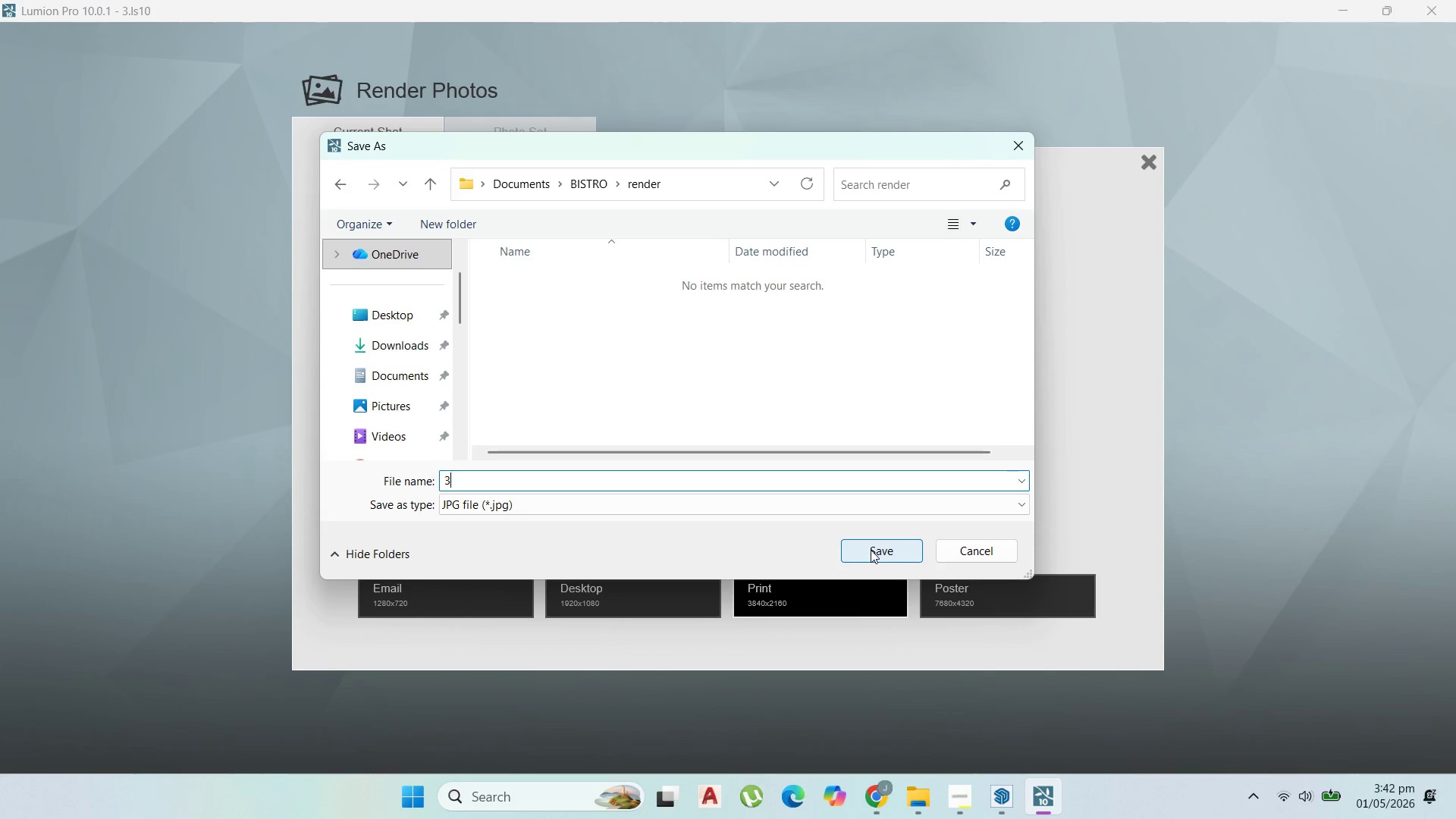 
left_click([875, 549])
 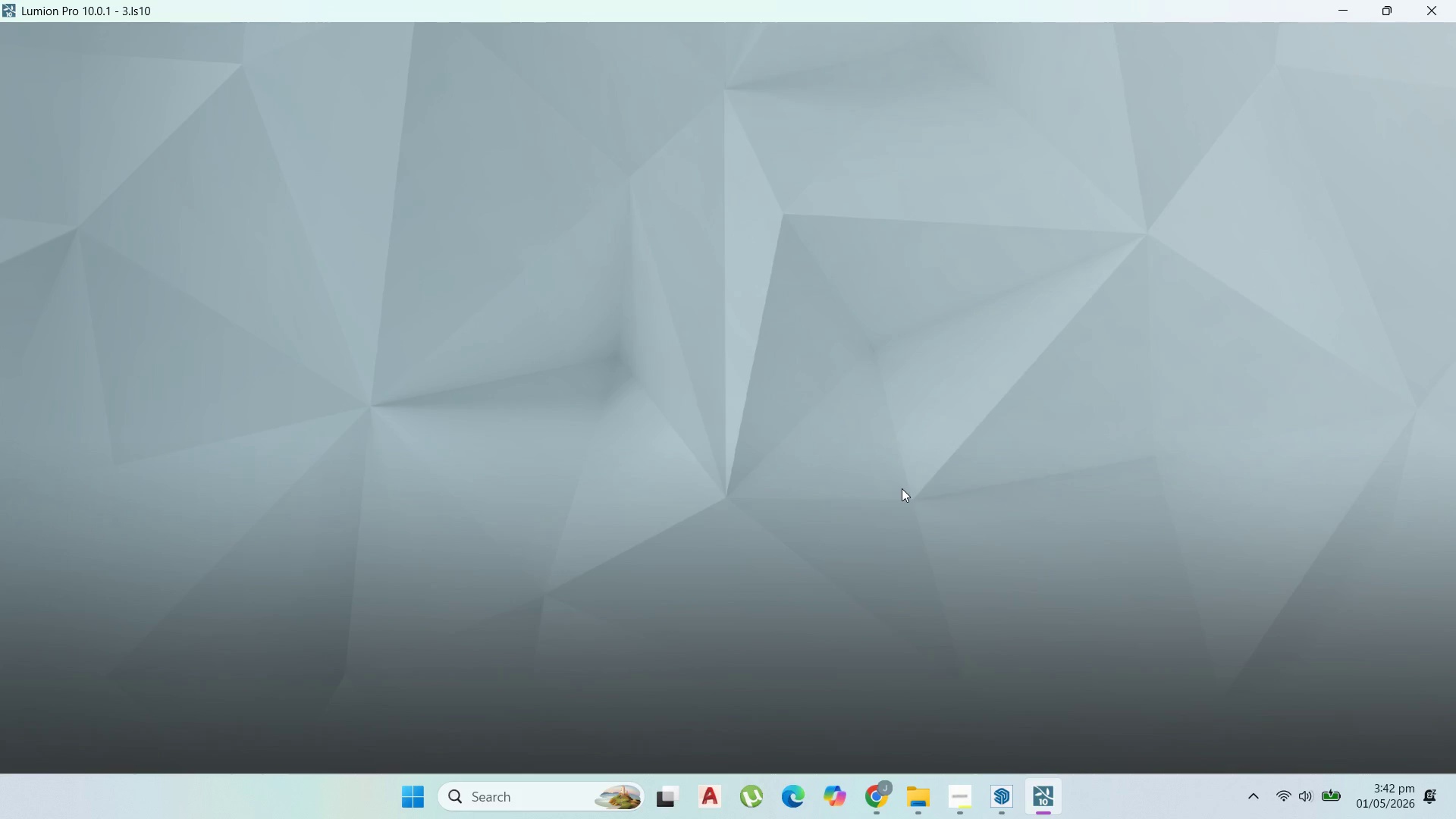 
wait(5.17)
 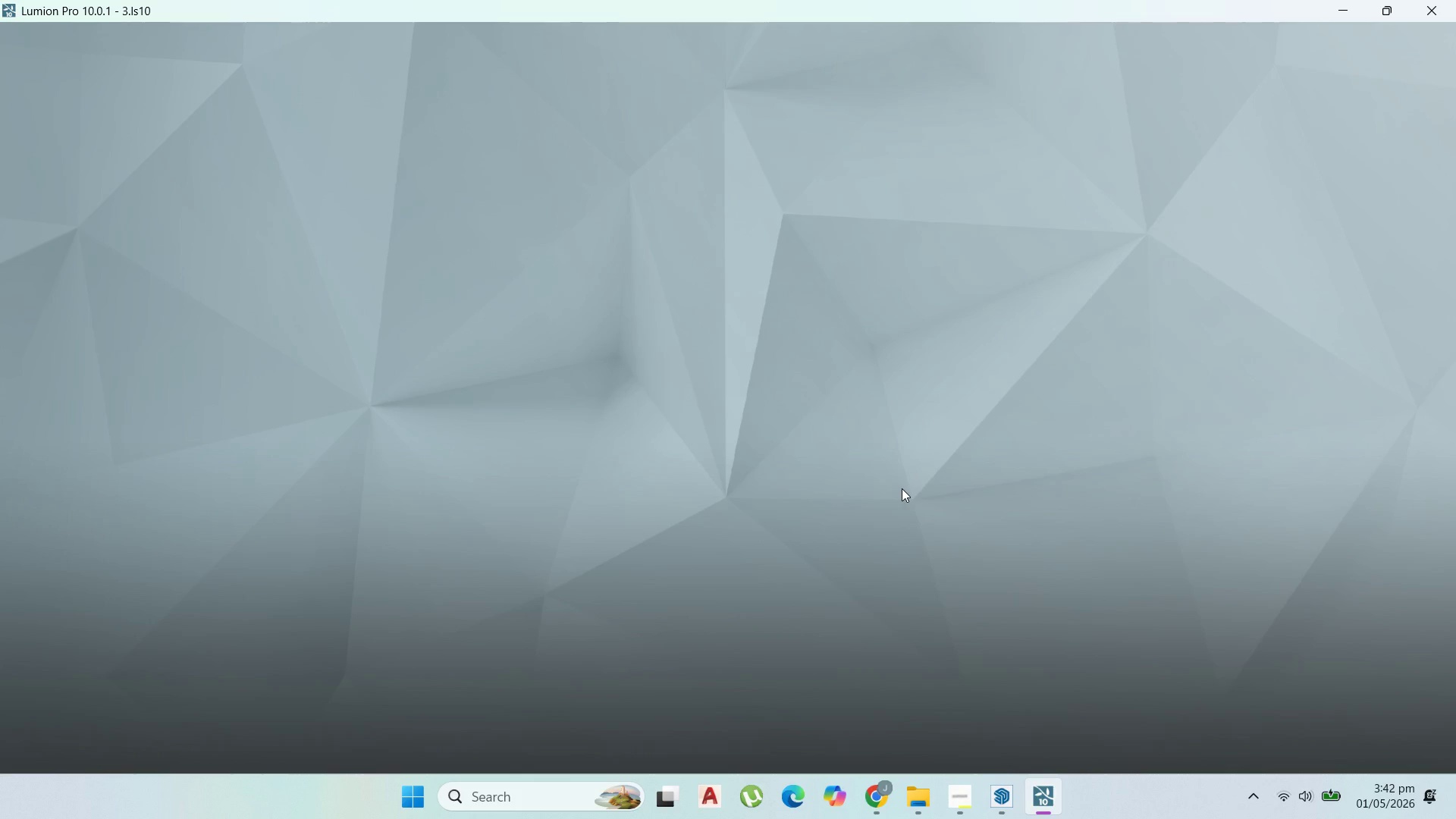 
left_click([955, 783])